 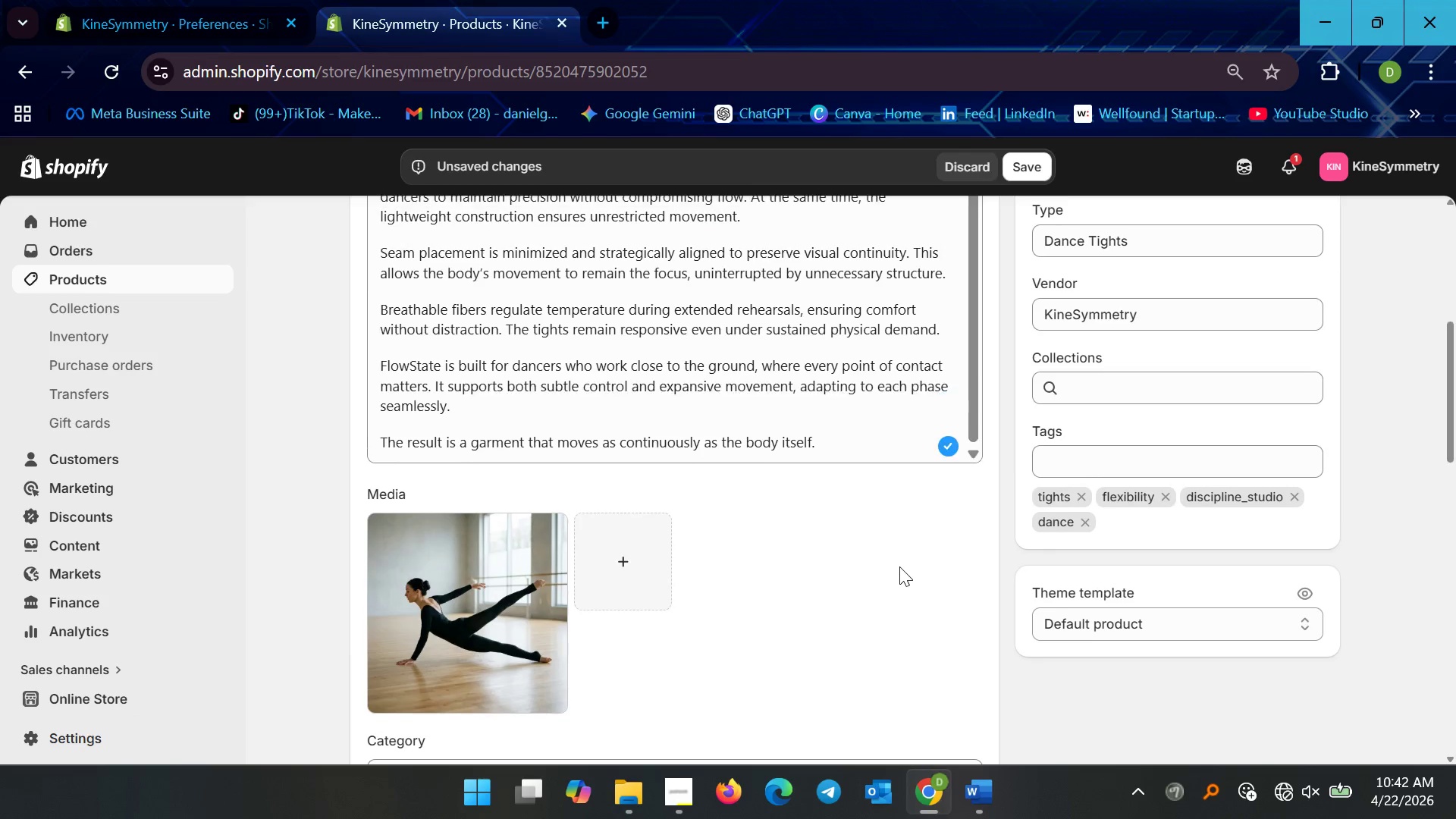 
scroll: coordinate [741, 604], scroll_direction: down, amount: 19.0
 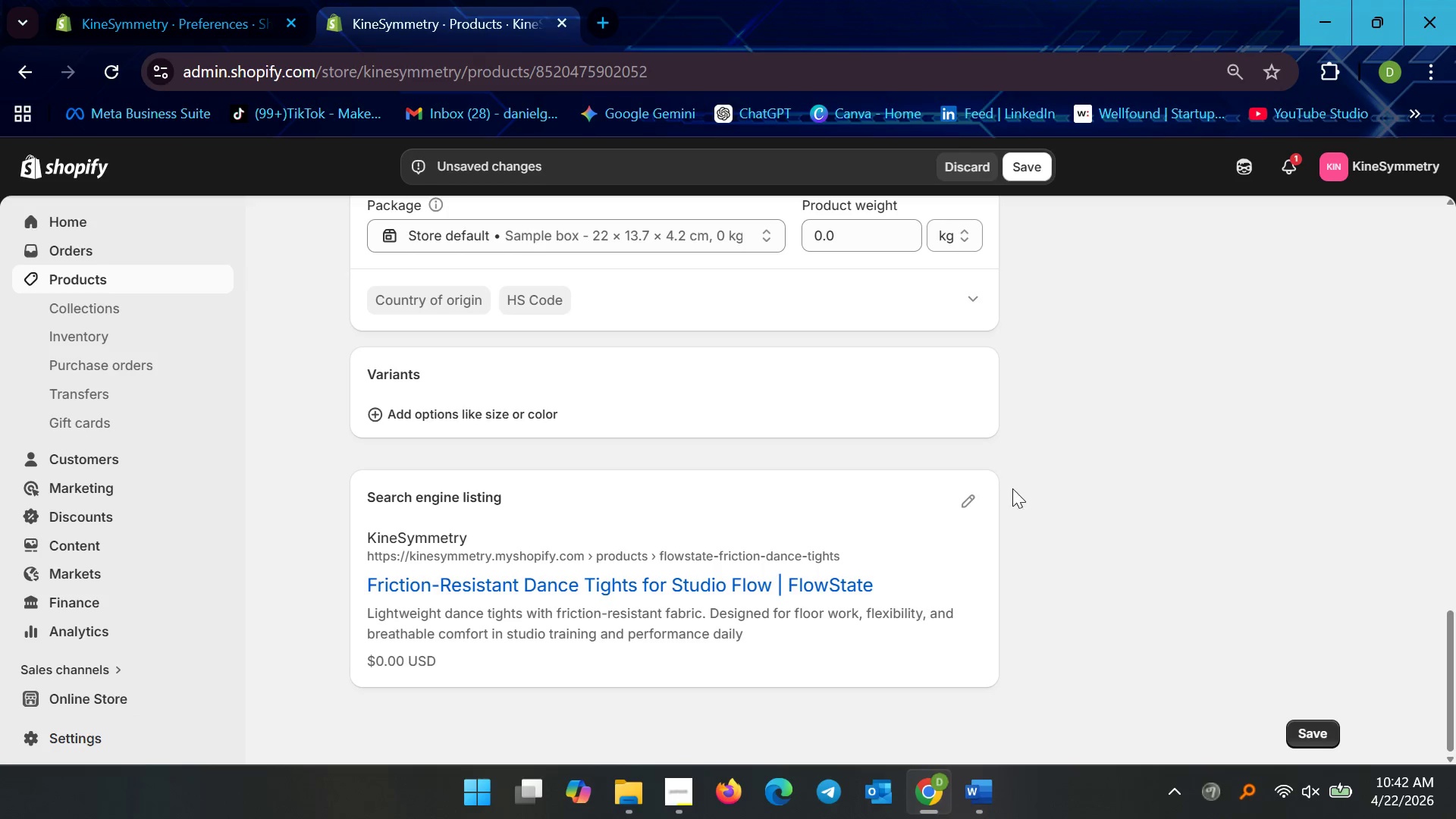 
wait(28.05)
 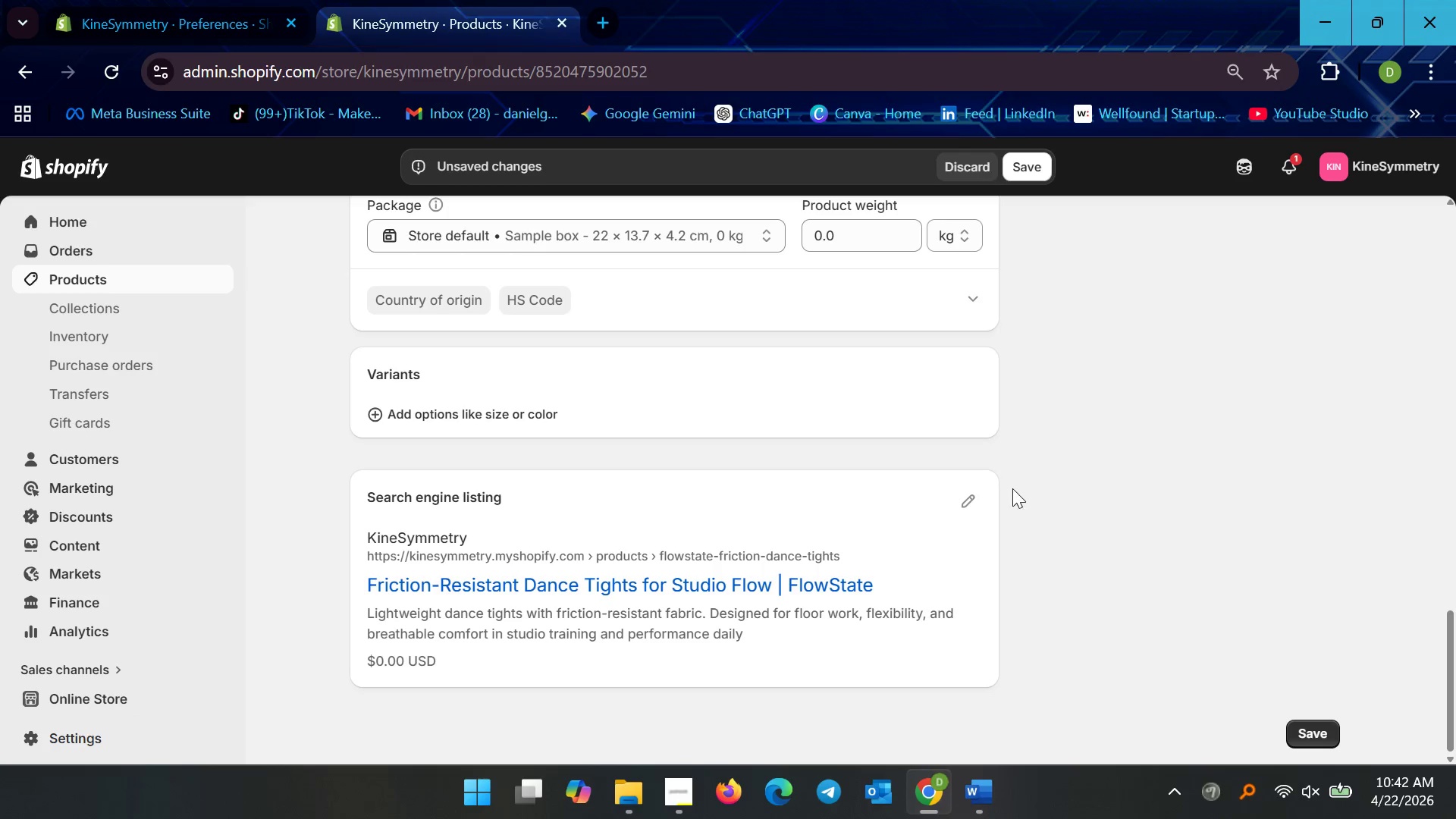 
left_click([966, 492])
 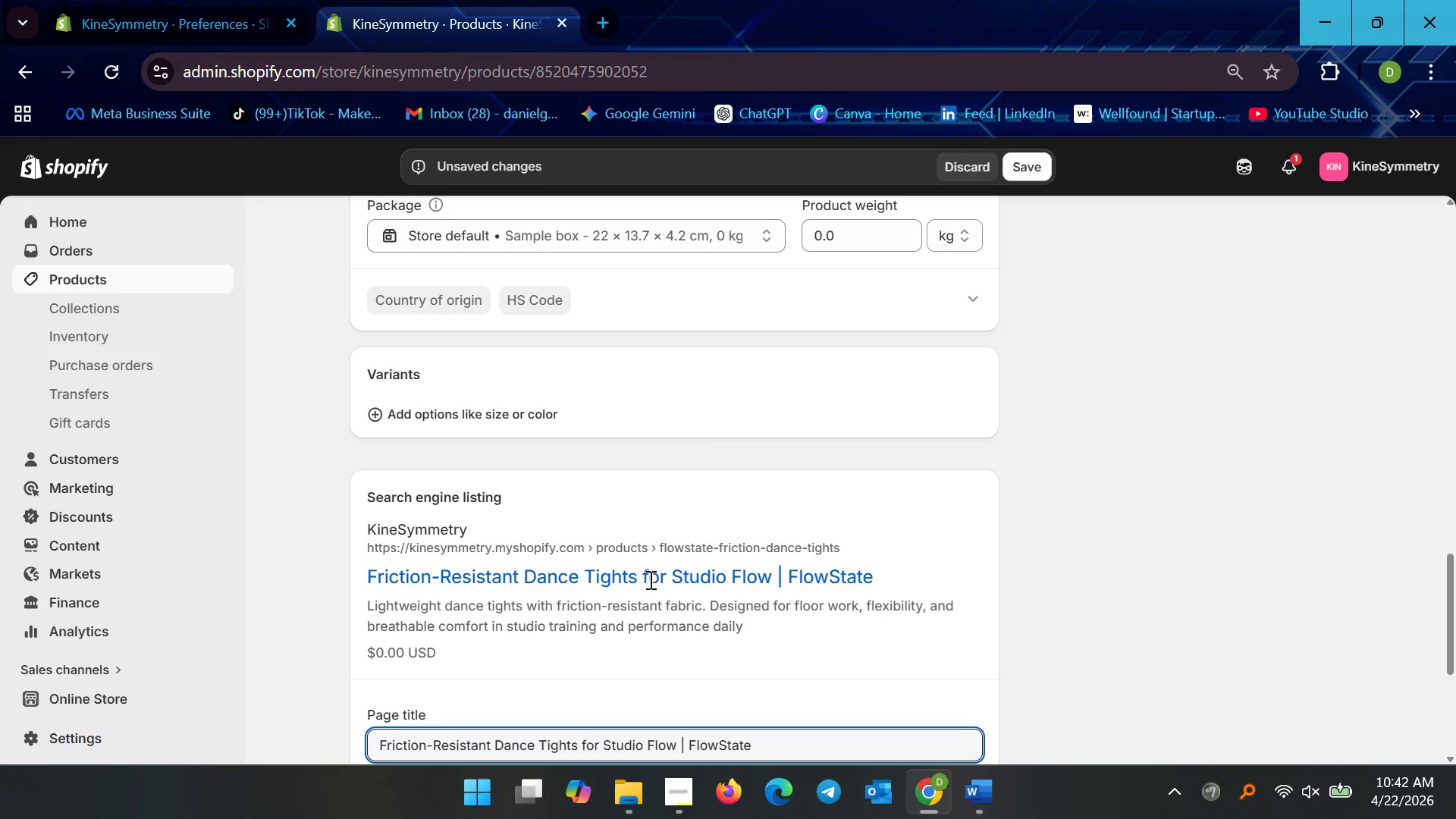 
scroll: coordinate [642, 598], scroll_direction: down, amount: 5.0
 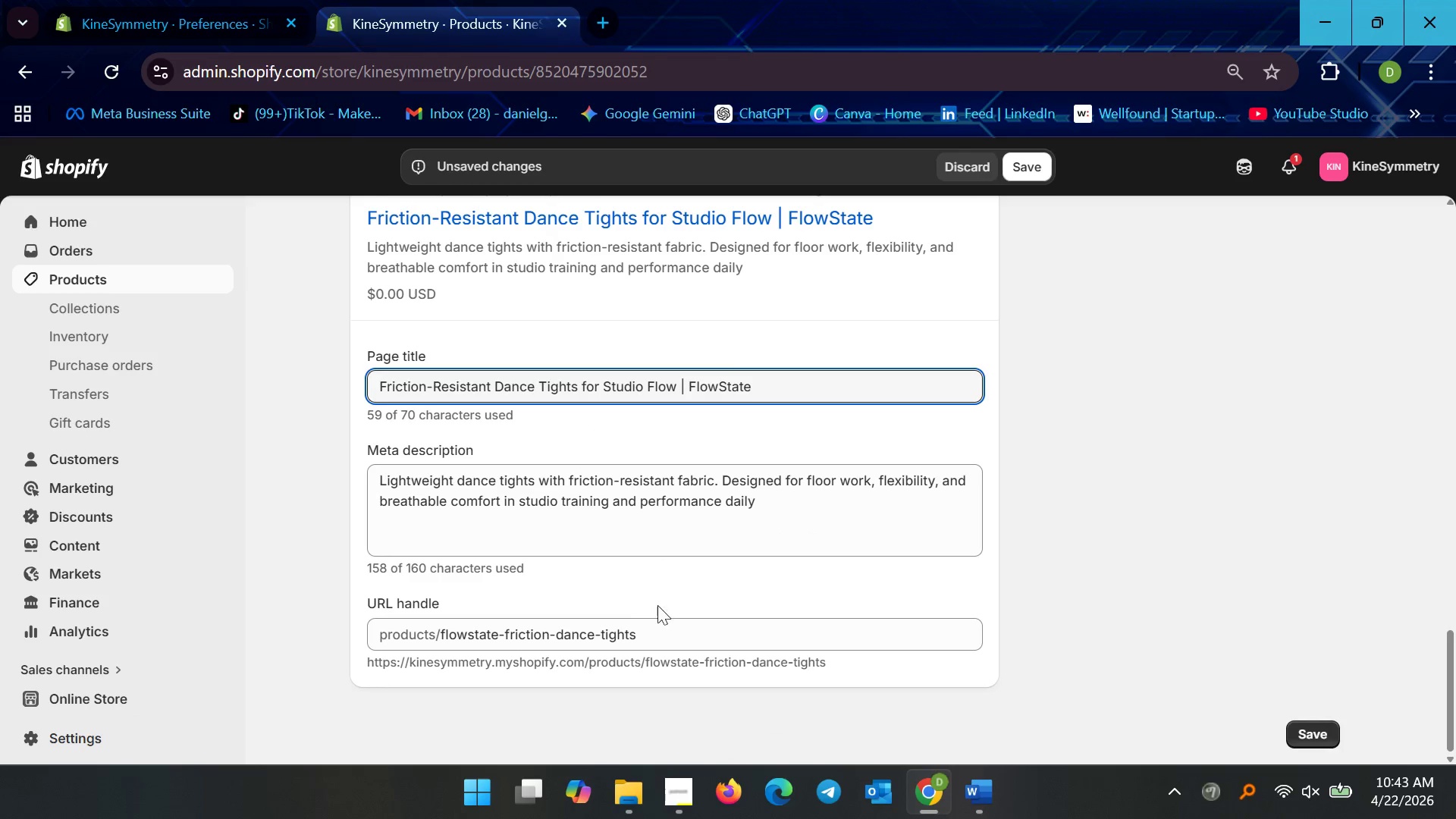 
scroll: coordinate [678, 614], scroll_direction: up, amount: 20.0
 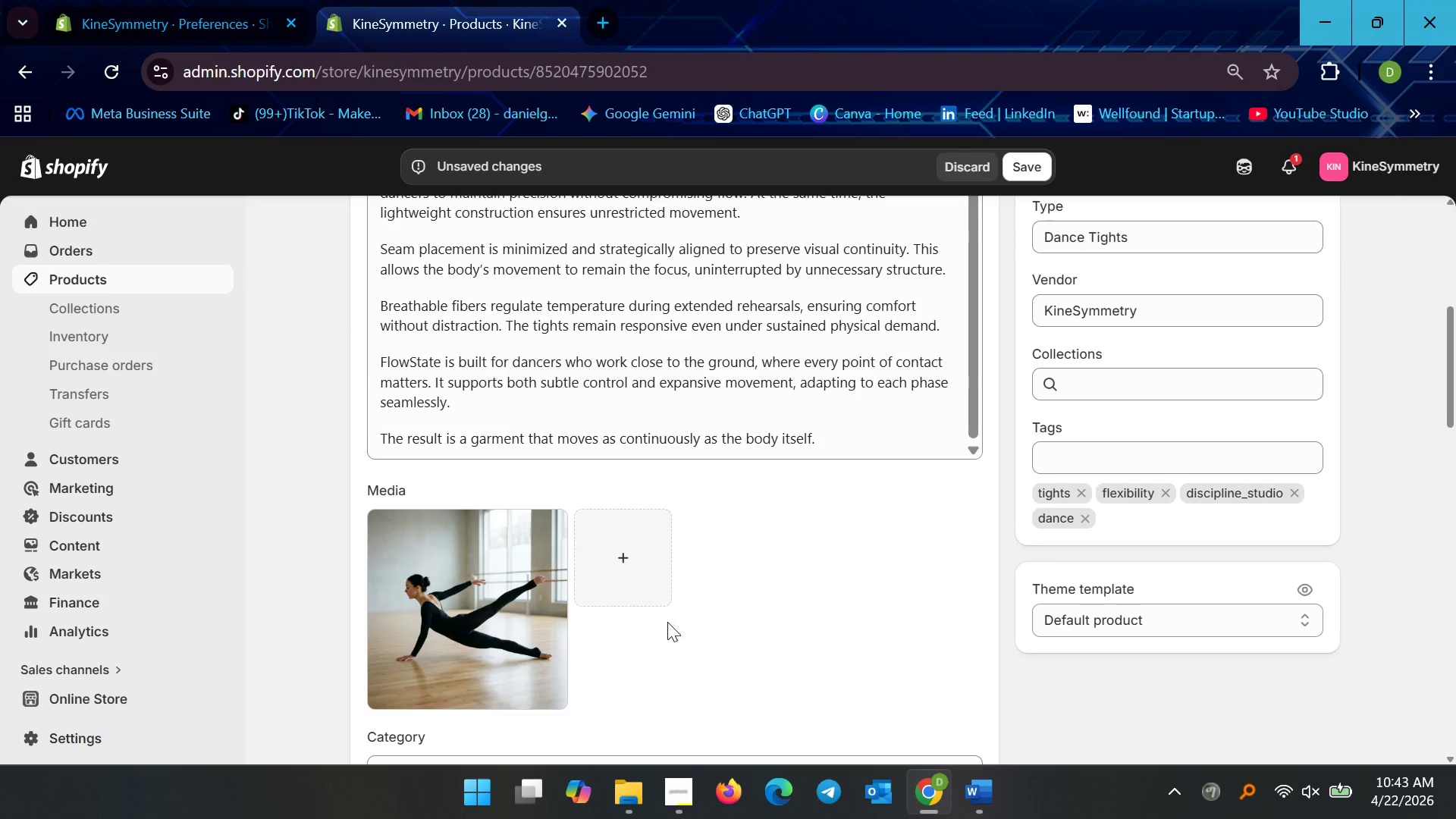 
scroll: coordinate [675, 625], scroll_direction: down, amount: 5.0
 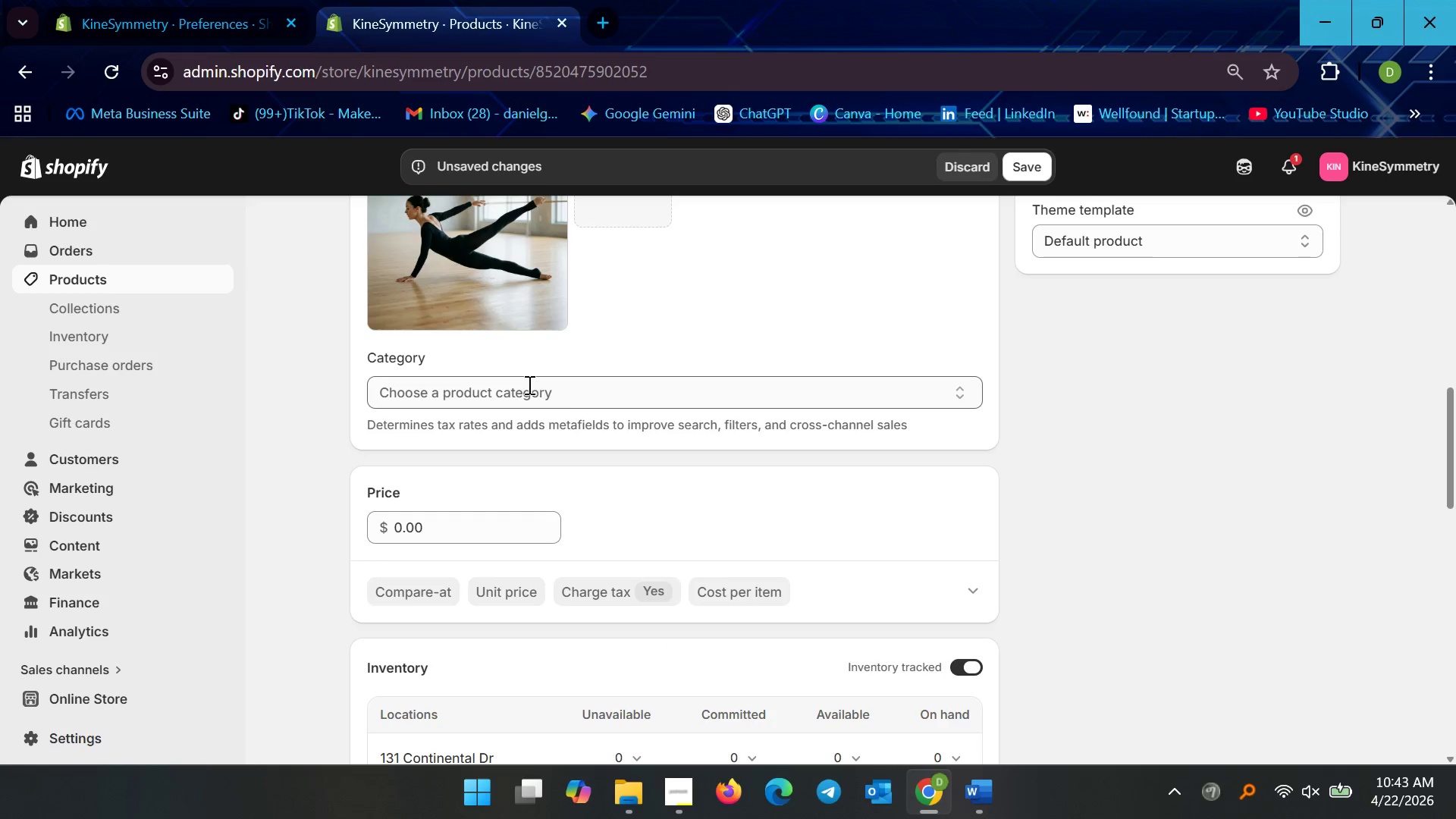 
left_click([516, 381])
 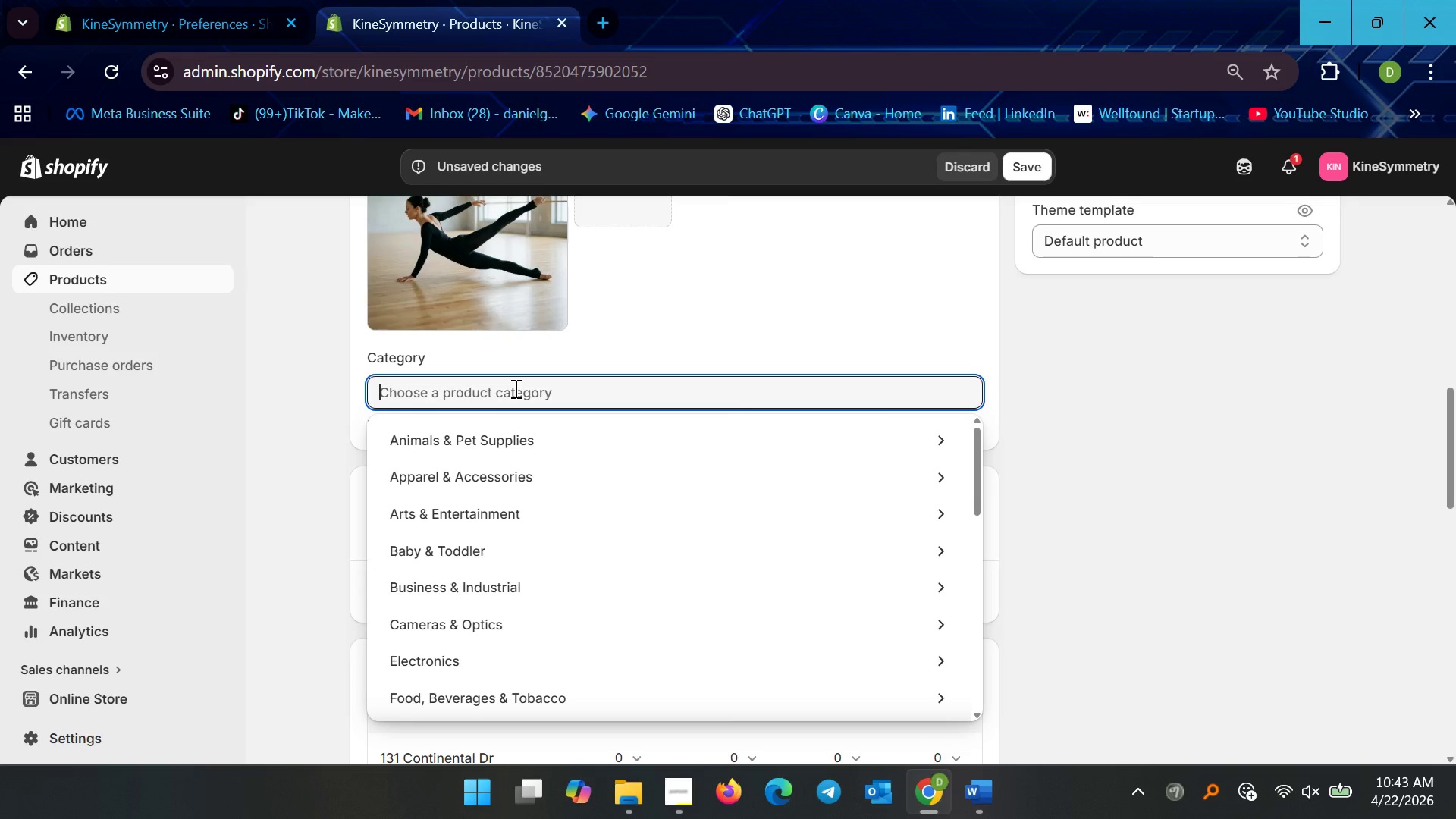 
type(active)
 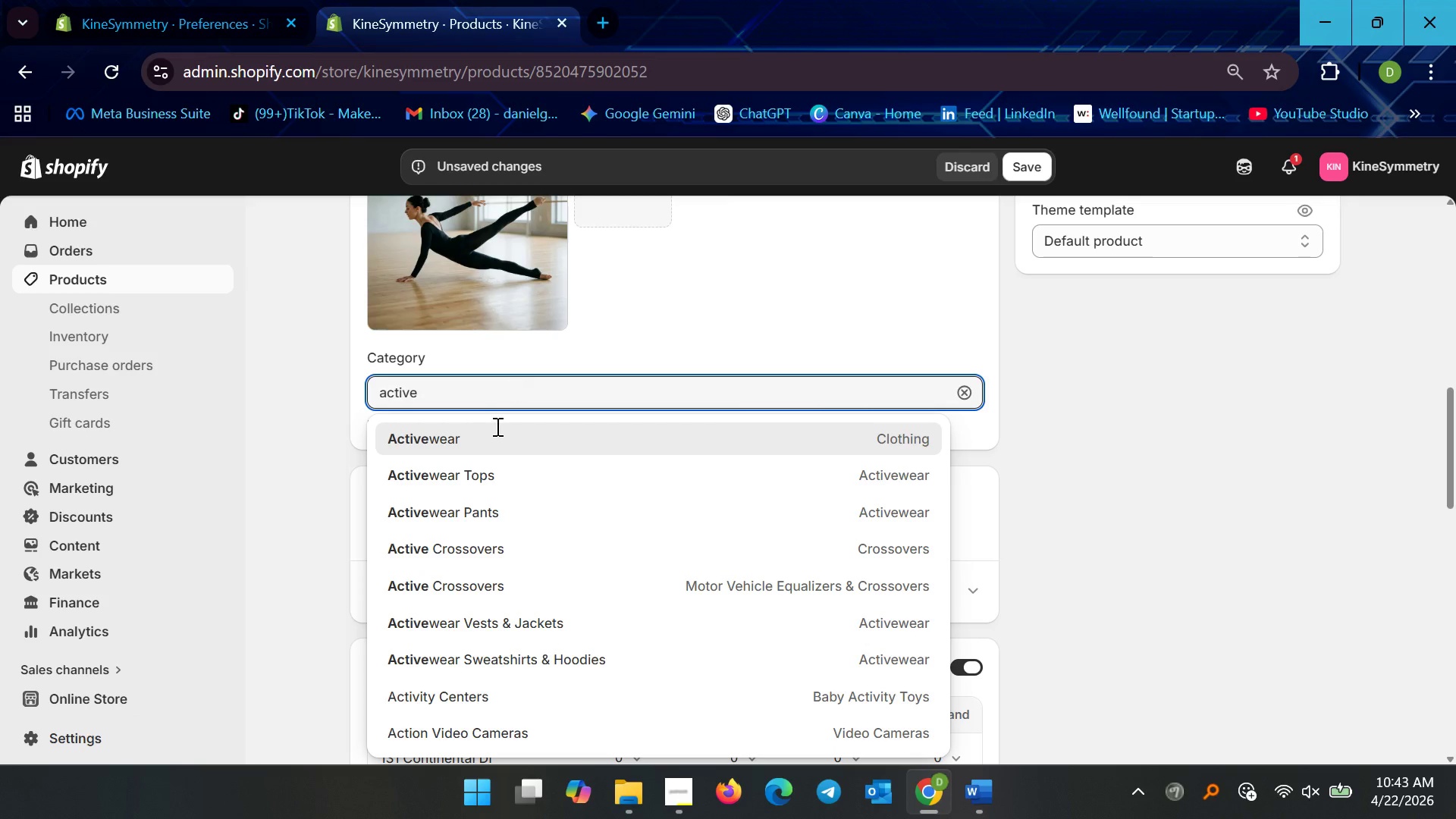 
left_click([494, 434])
 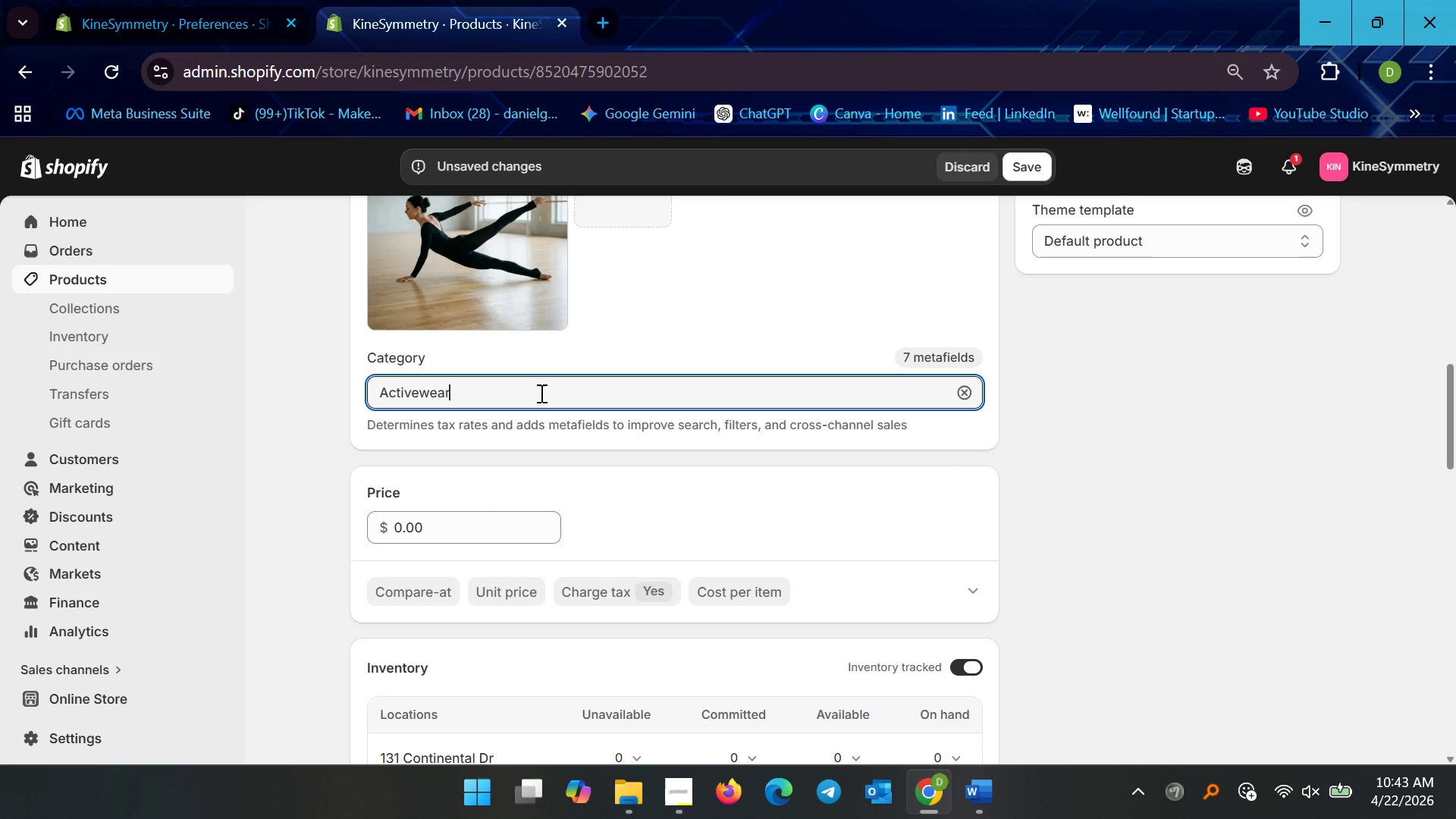 
left_click([540, 393])
 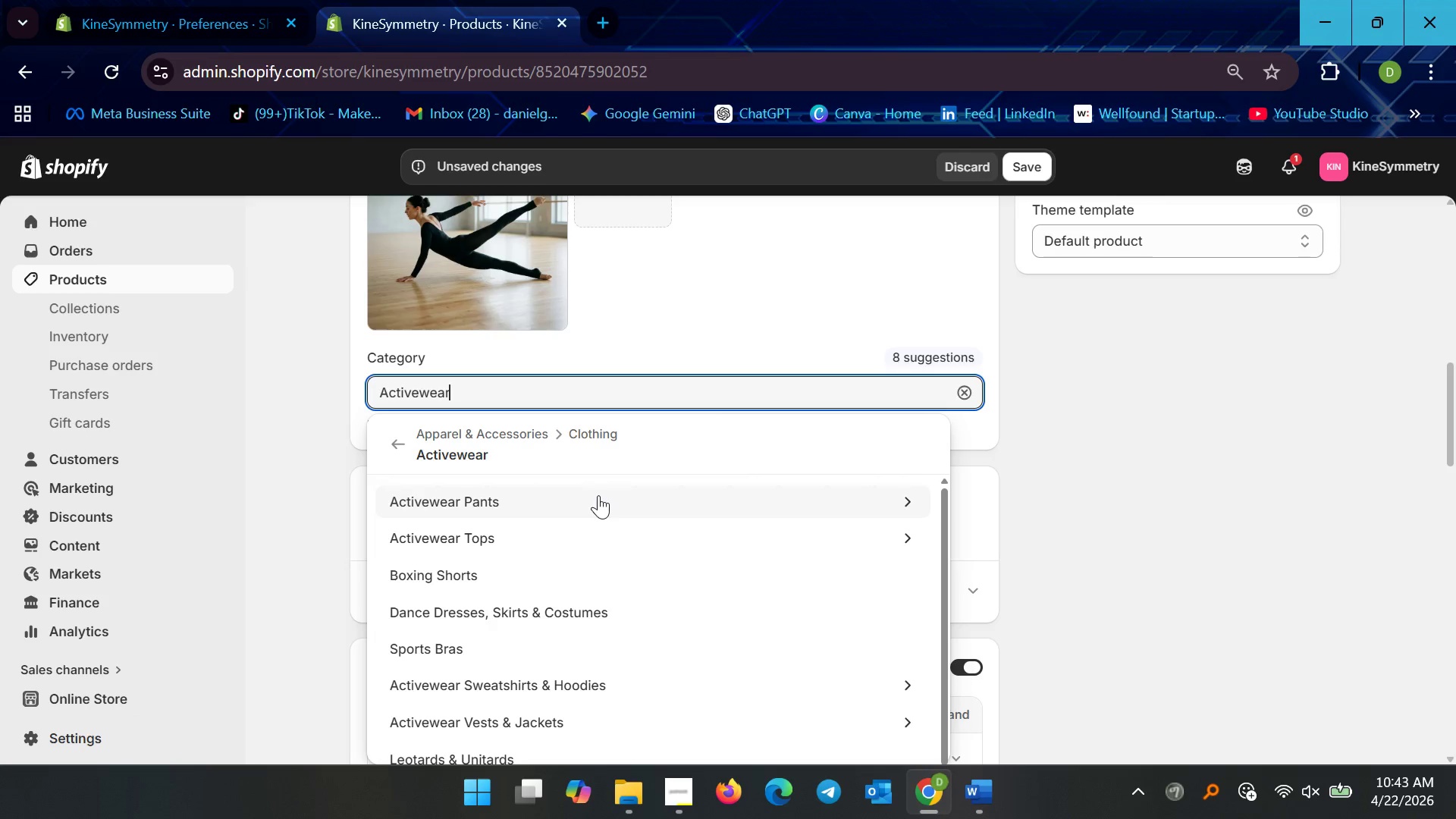 
scroll: coordinate [538, 551], scroll_direction: down, amount: 2.0
 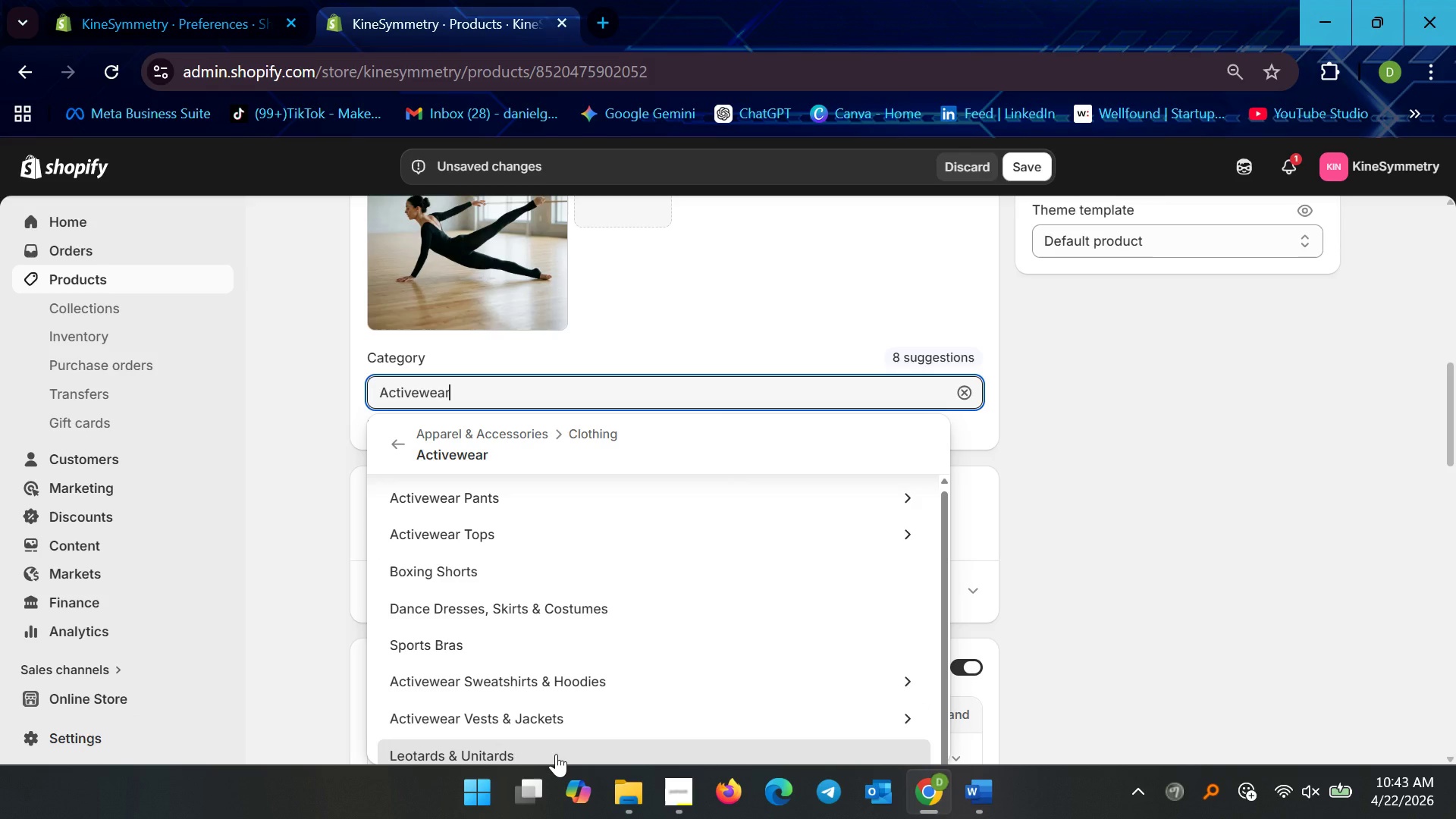 
wait(7.0)
 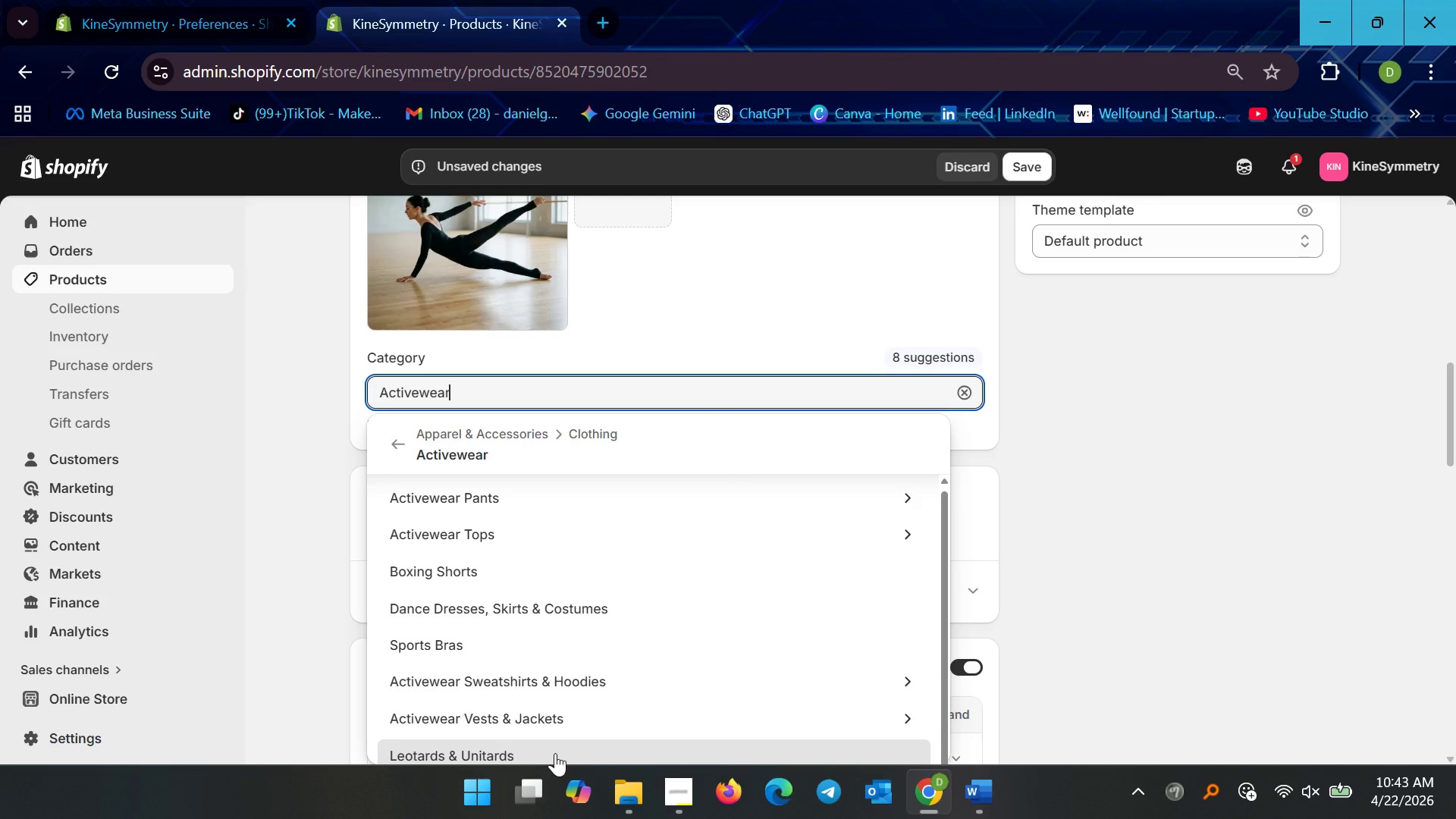 
scroll: coordinate [289, 514], scroll_direction: down, amount: 2.0
 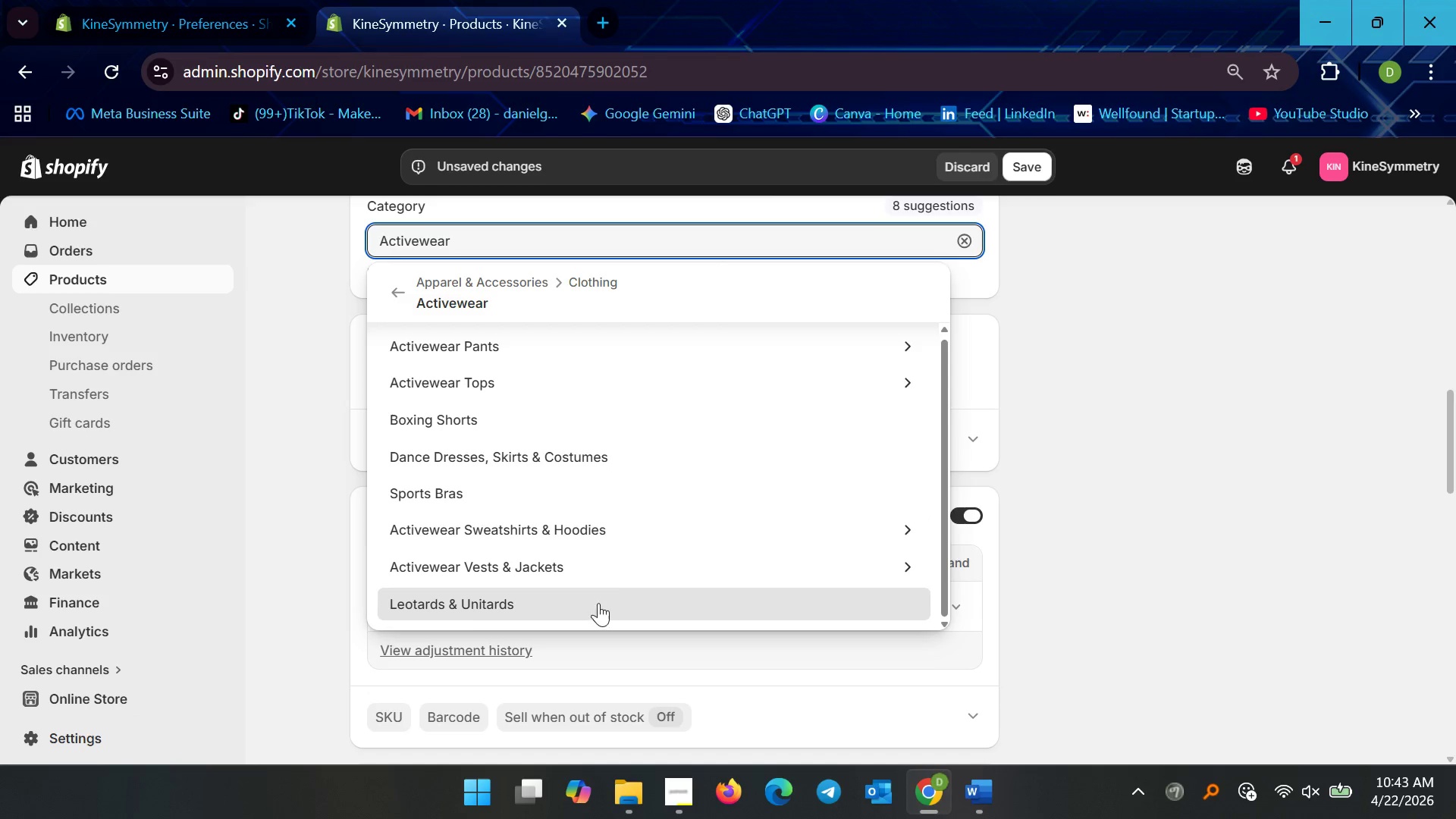 
left_click([1119, 396])
 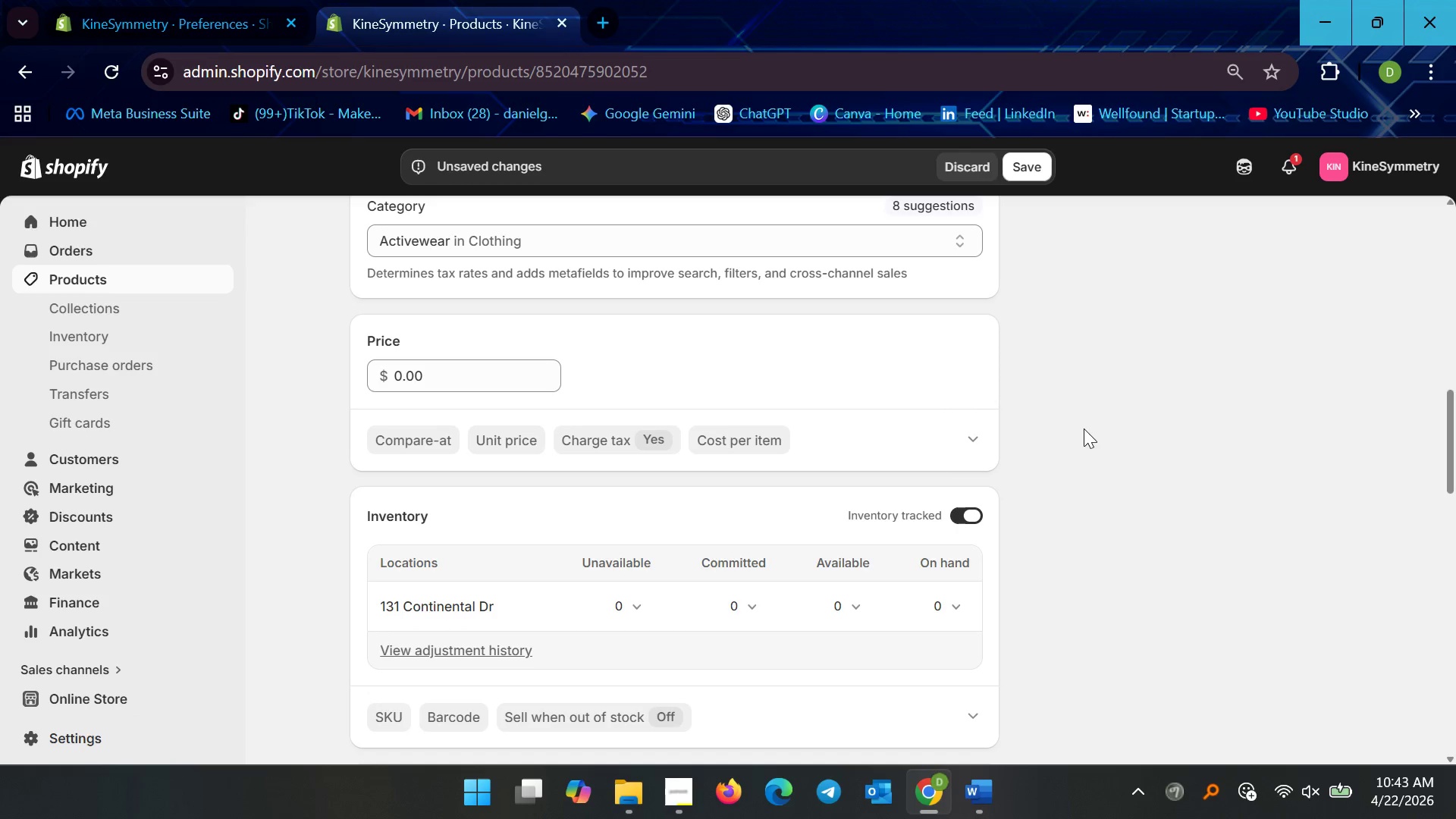 
scroll: coordinate [806, 450], scroll_direction: up, amount: 20.0
 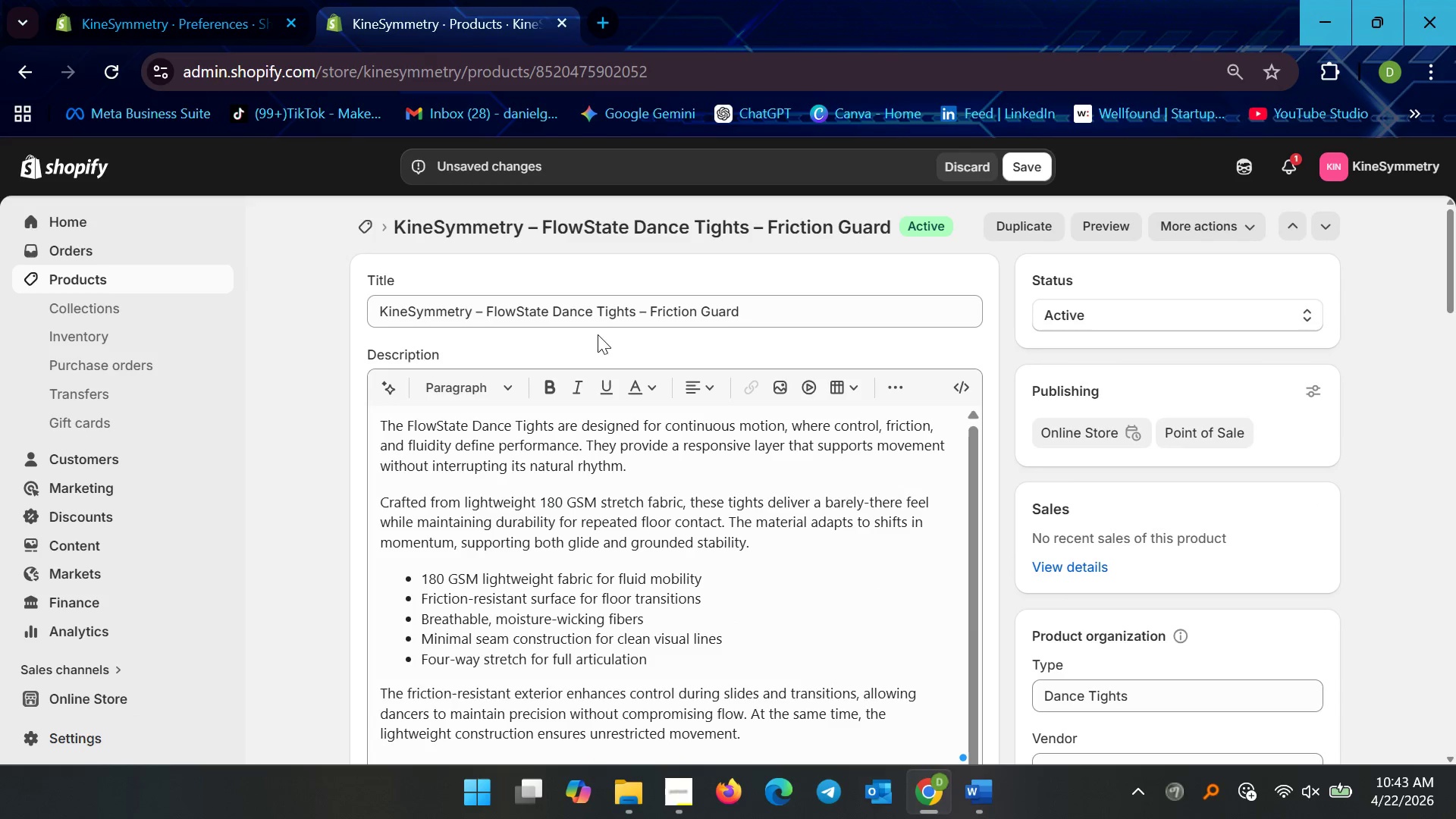 
scroll: coordinate [764, 510], scroll_direction: down, amount: 14.0
 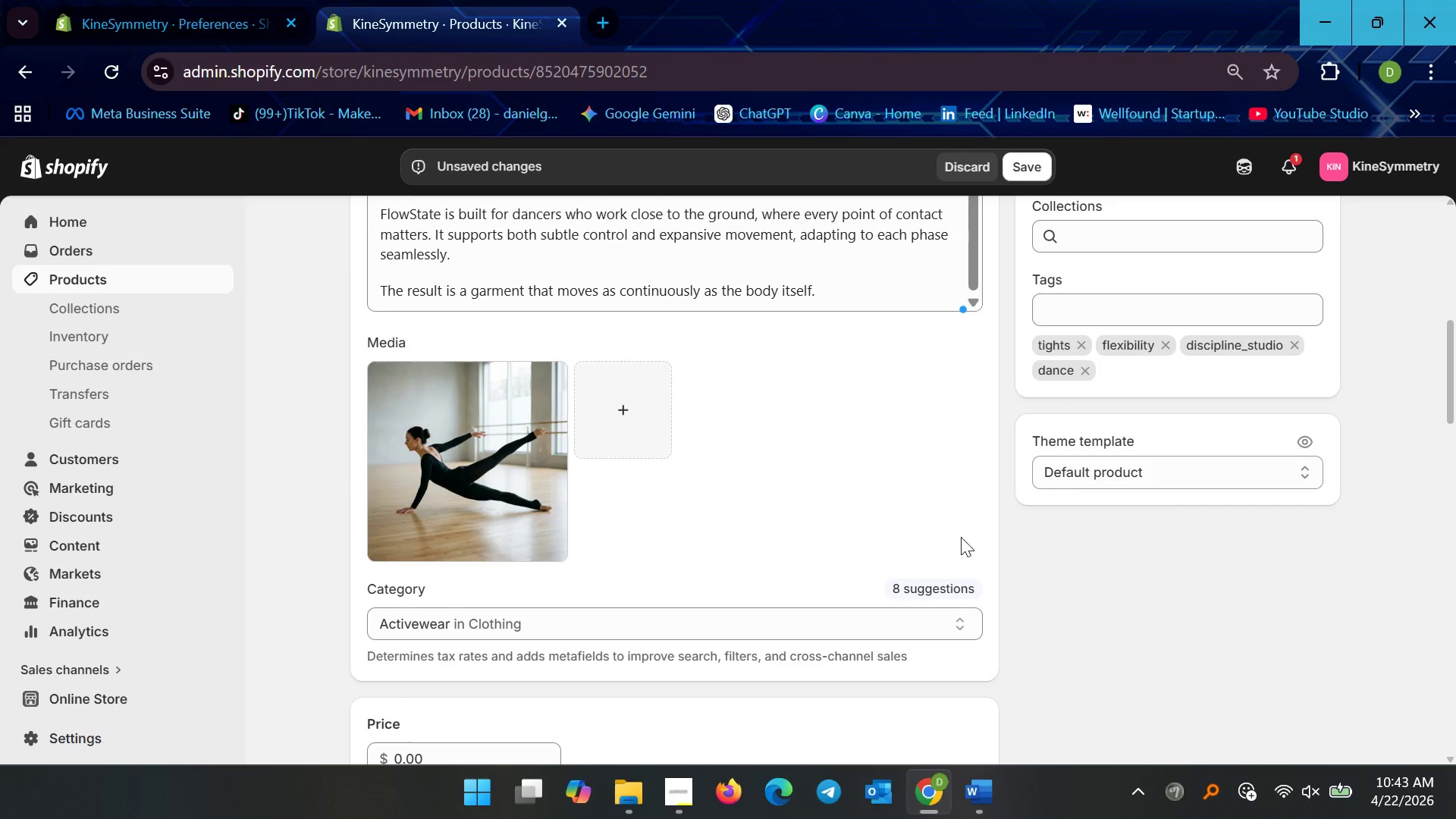 
left_click([938, 580])
 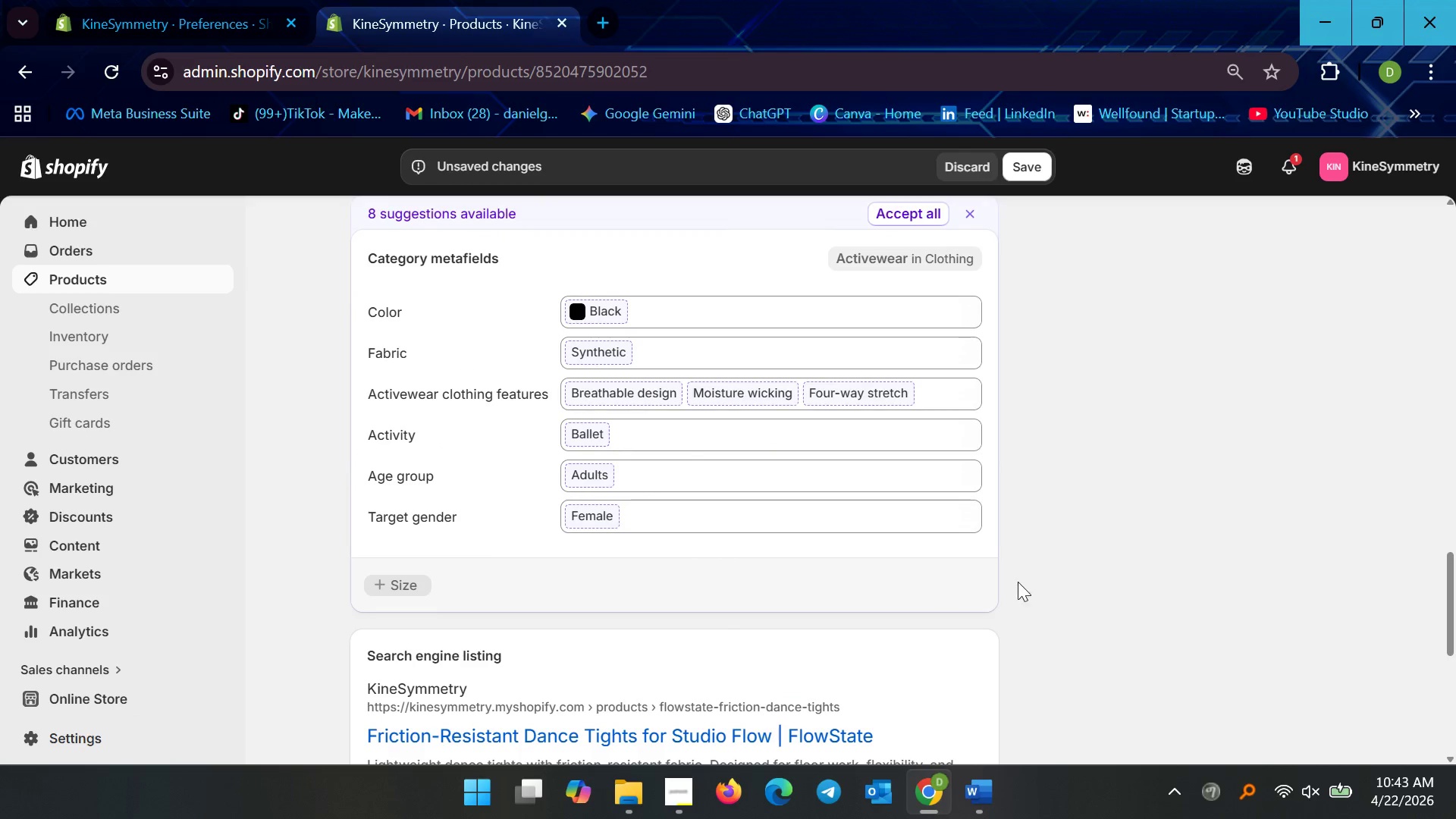 
scroll: coordinate [958, 538], scroll_direction: up, amount: 22.0
 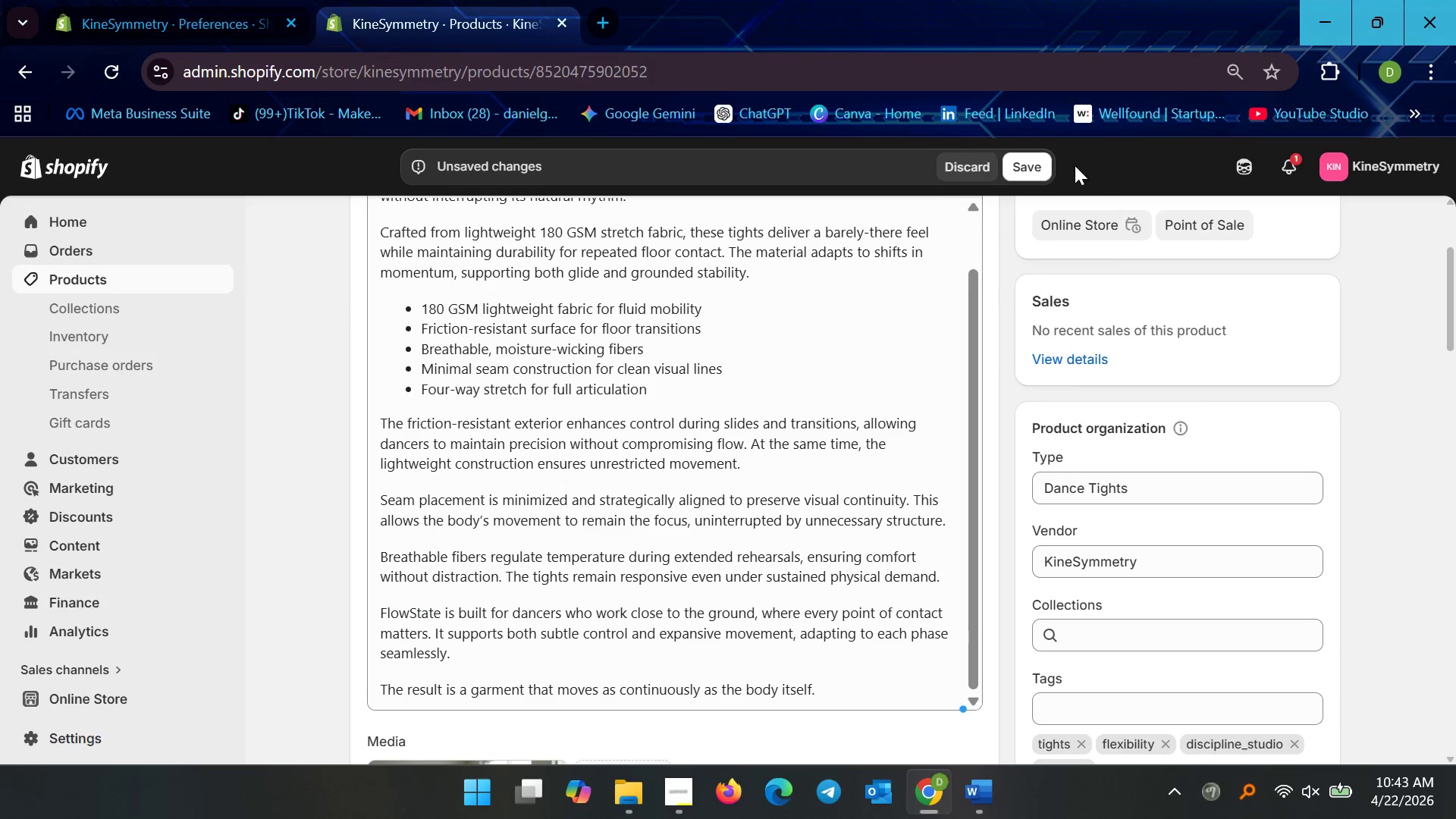 
left_click([1035, 170])
 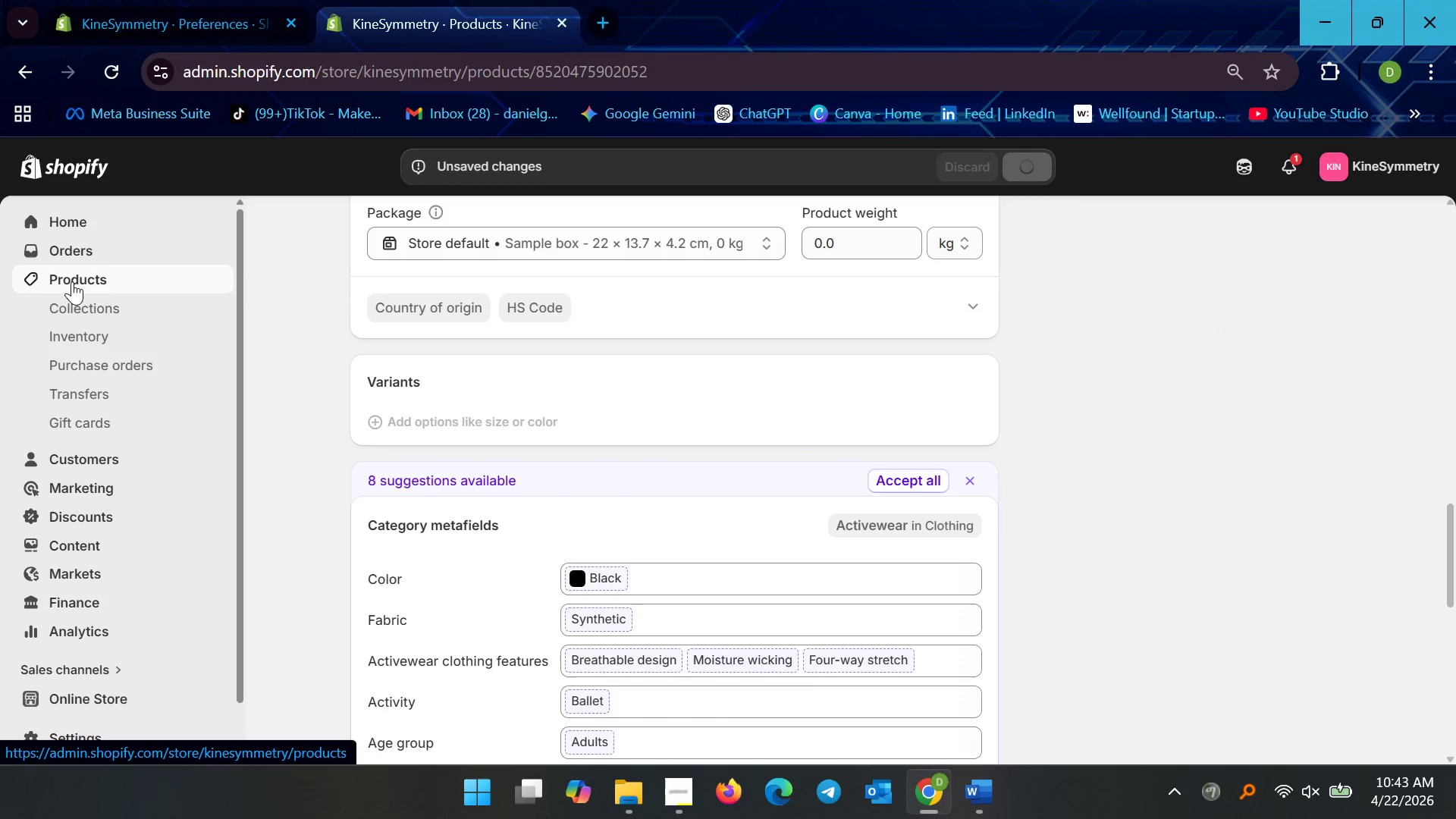 
left_click([72, 281])
 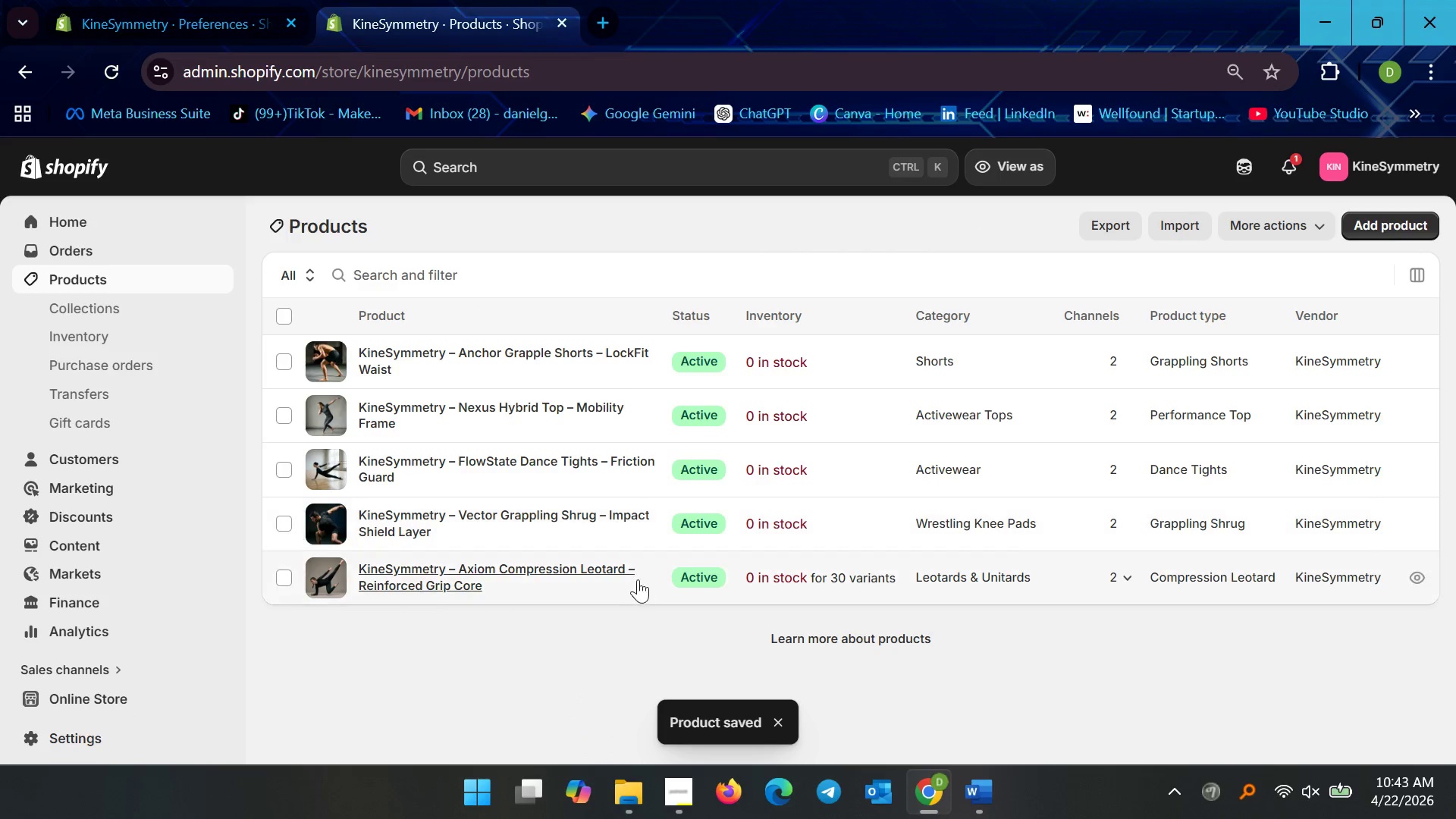 
left_click([611, 574])
 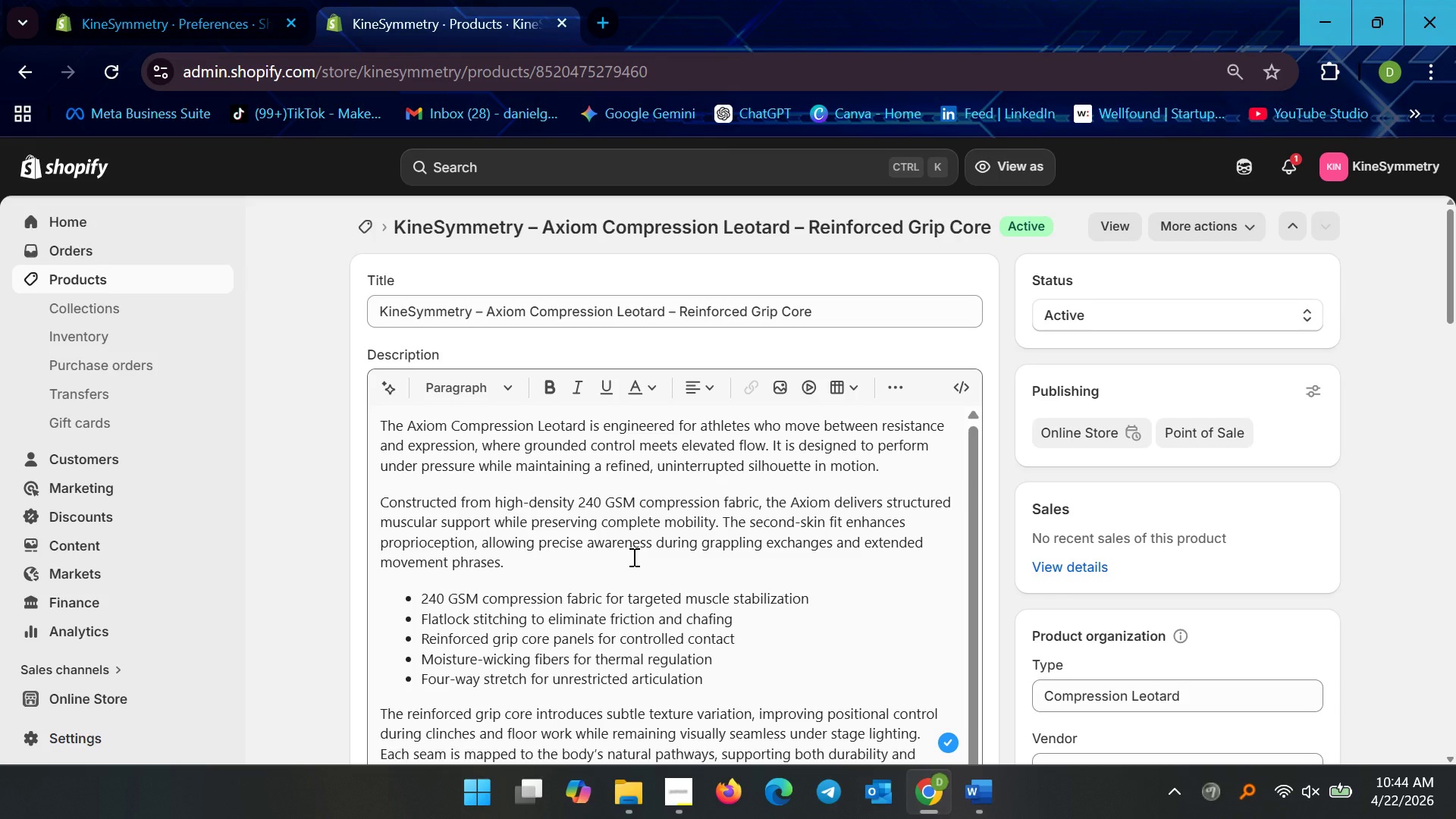 
wait(22.95)
 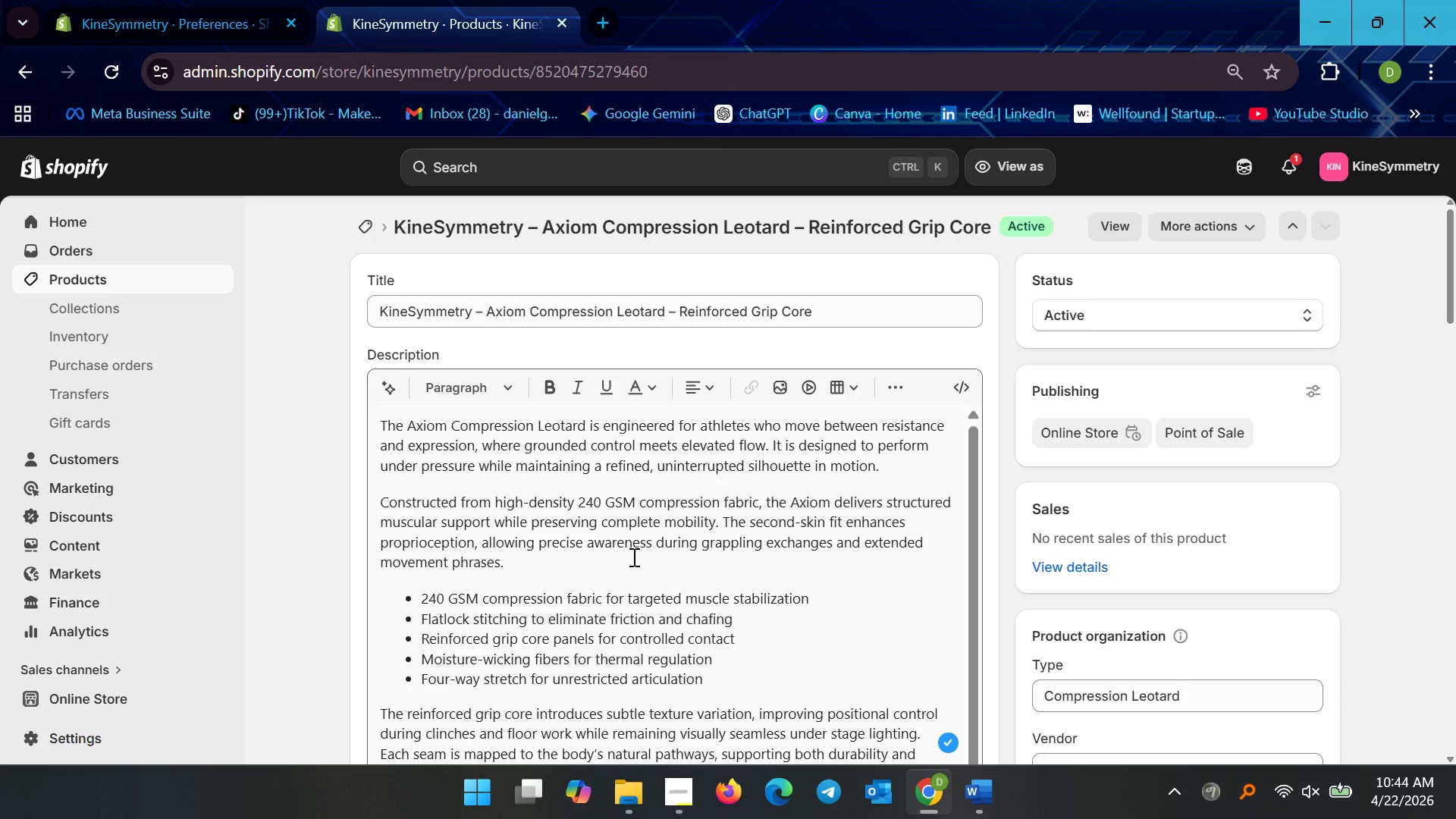 
scroll: coordinate [531, 614], scroll_direction: down, amount: 20.0
 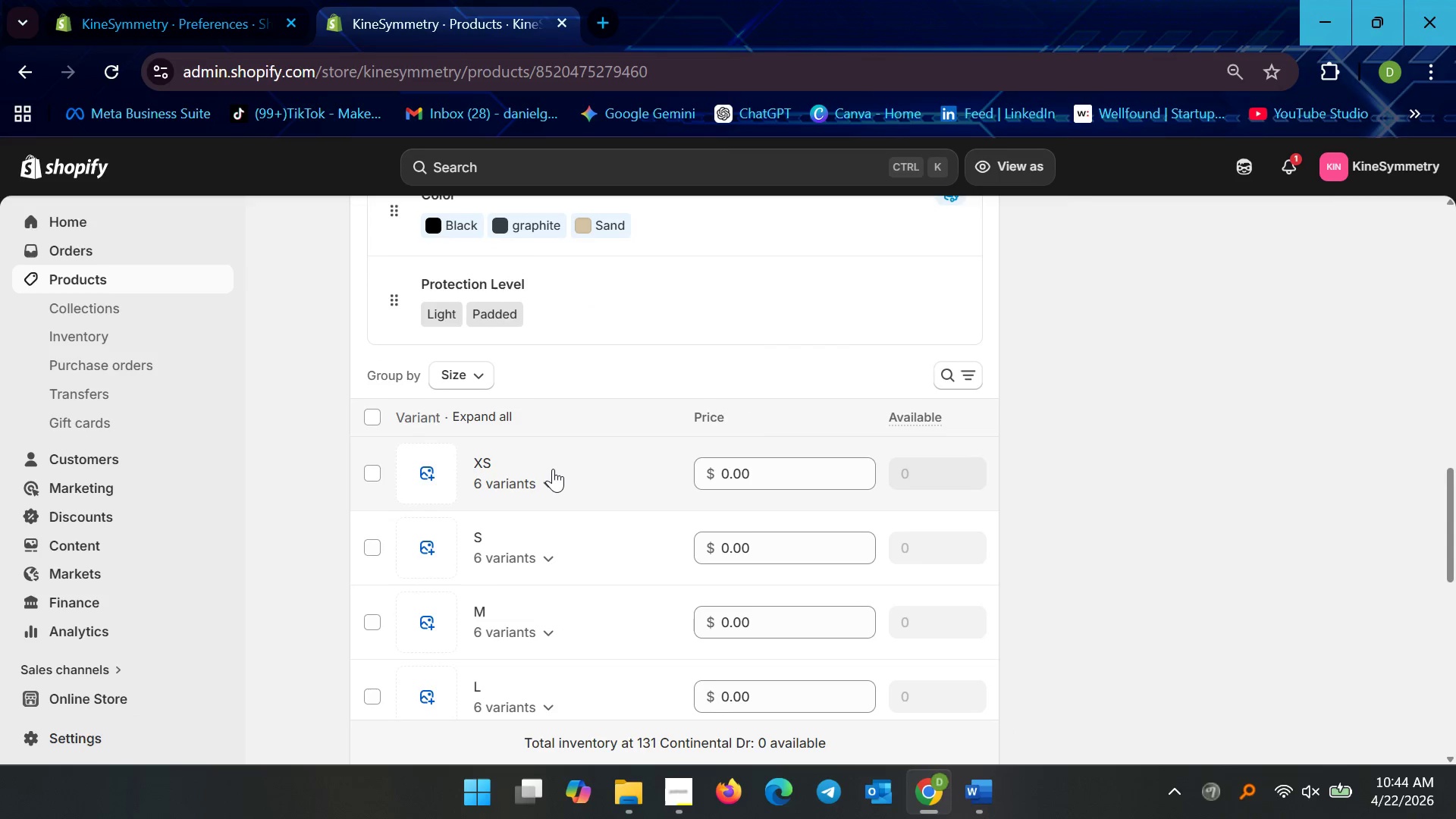 
left_click([553, 469])
 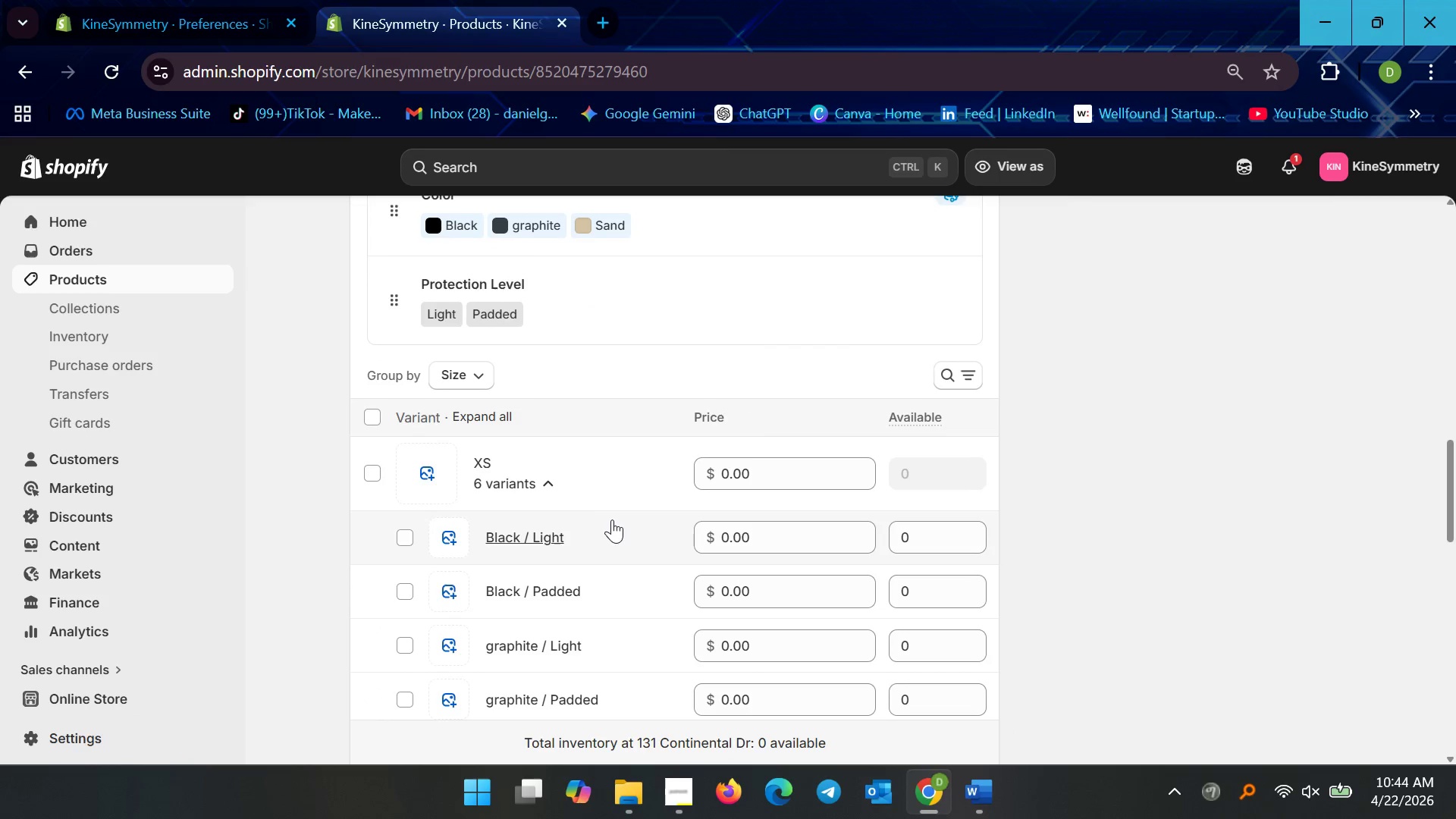 
scroll: coordinate [617, 526], scroll_direction: down, amount: 2.0
 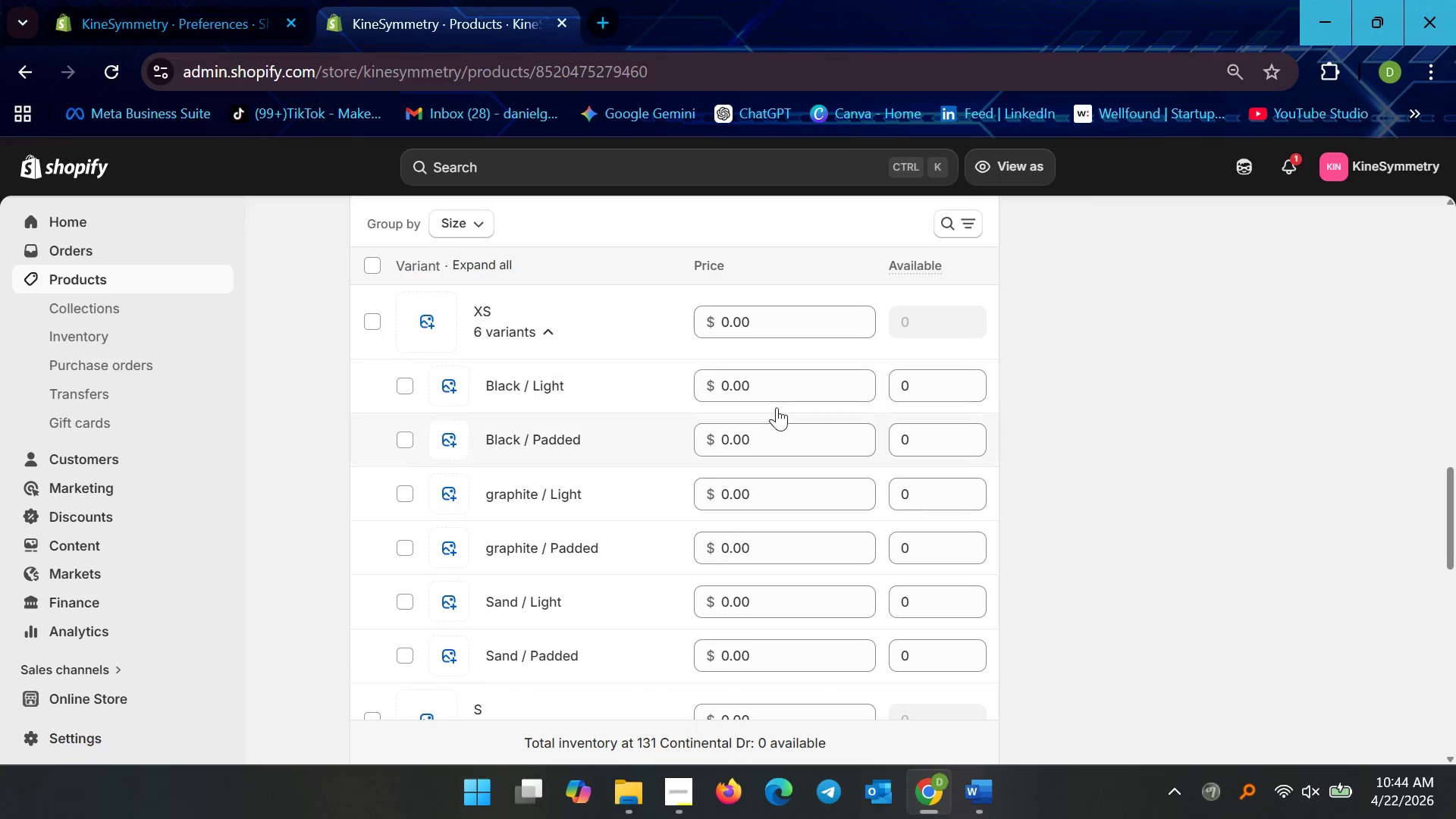 
left_click_drag(start_coordinate=[786, 388], to_coordinate=[702, 386])
 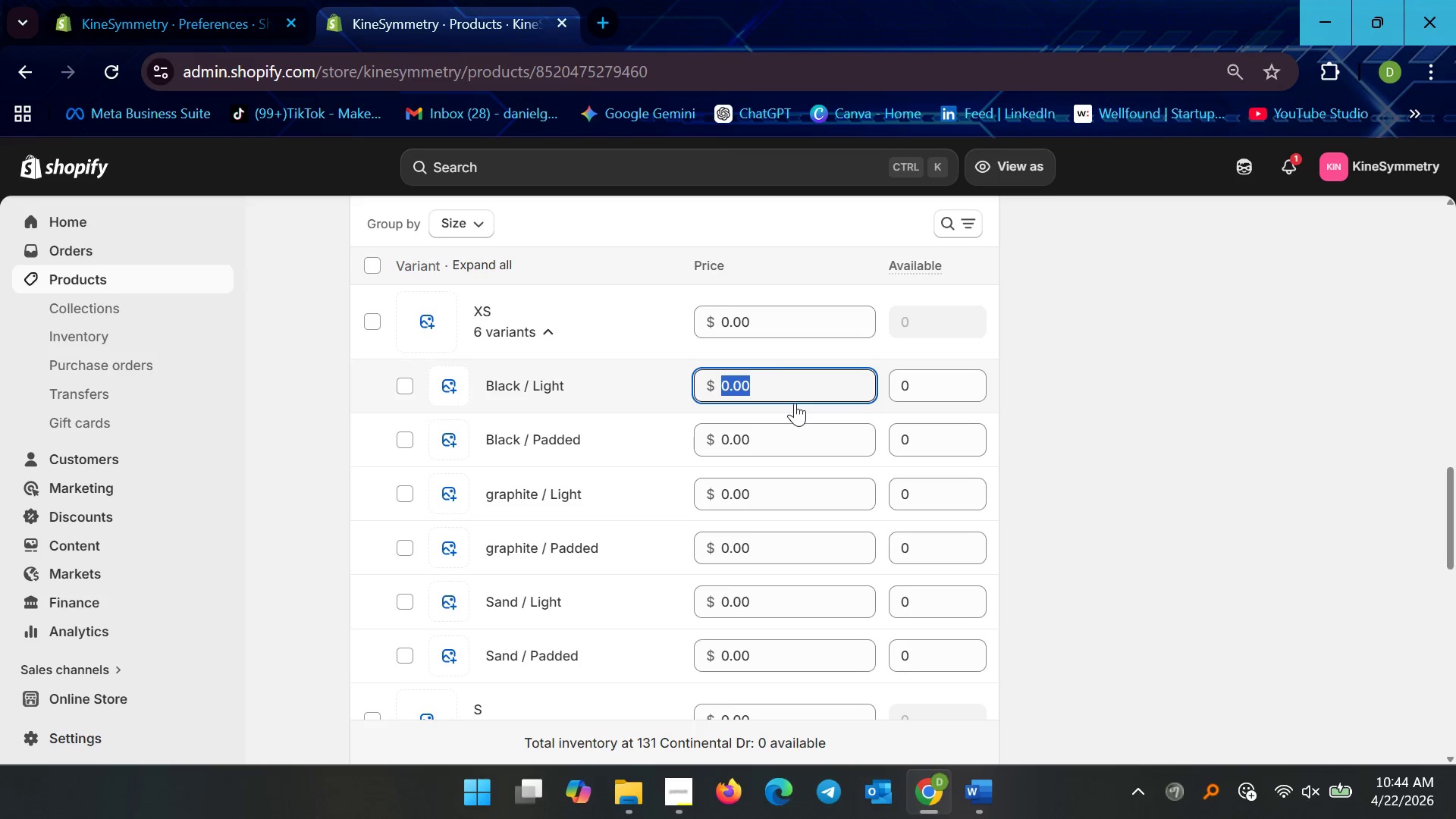 
wait(37.31)
 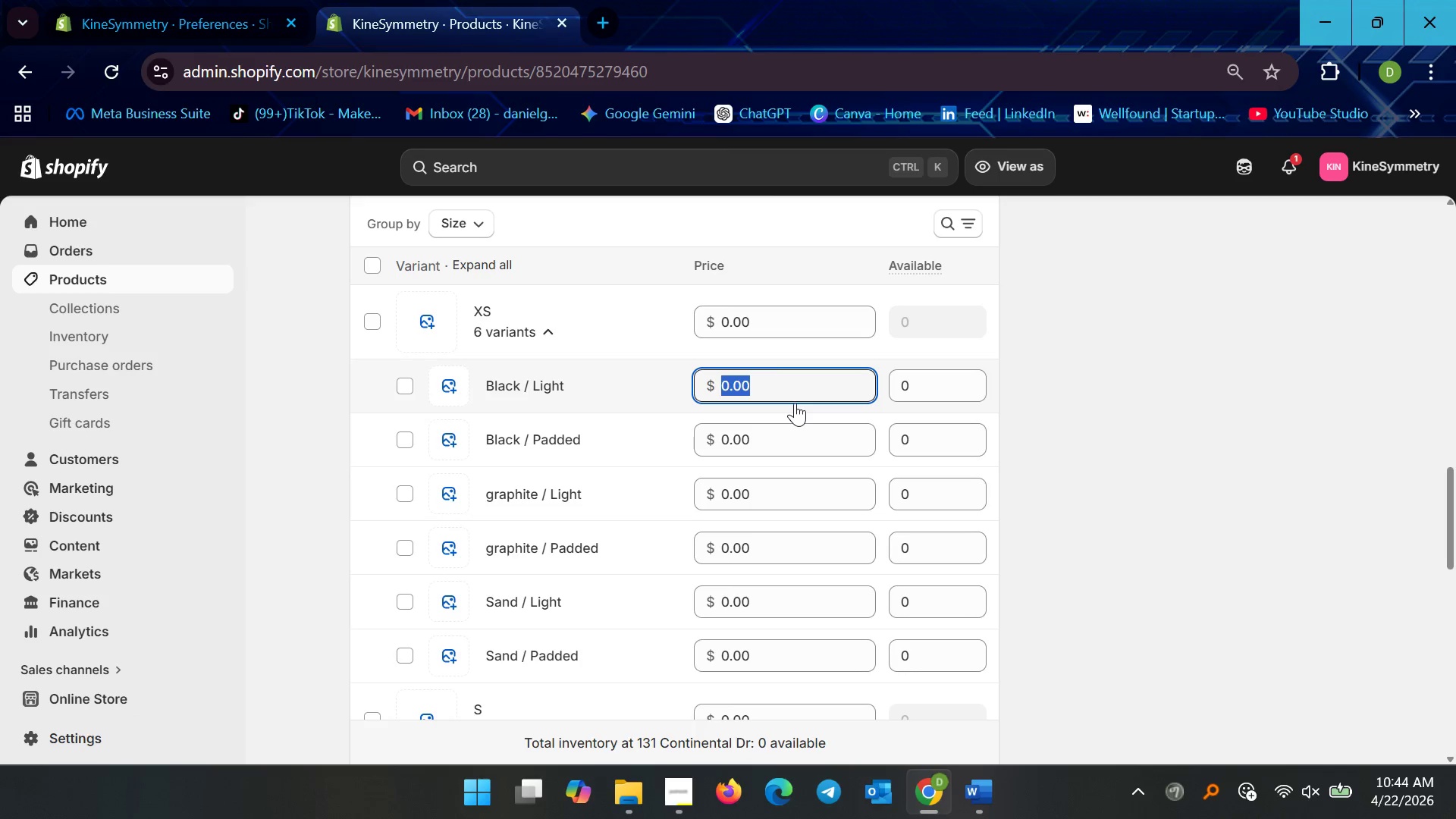 
scroll: coordinate [557, 583], scroll_direction: down, amount: 11.0
 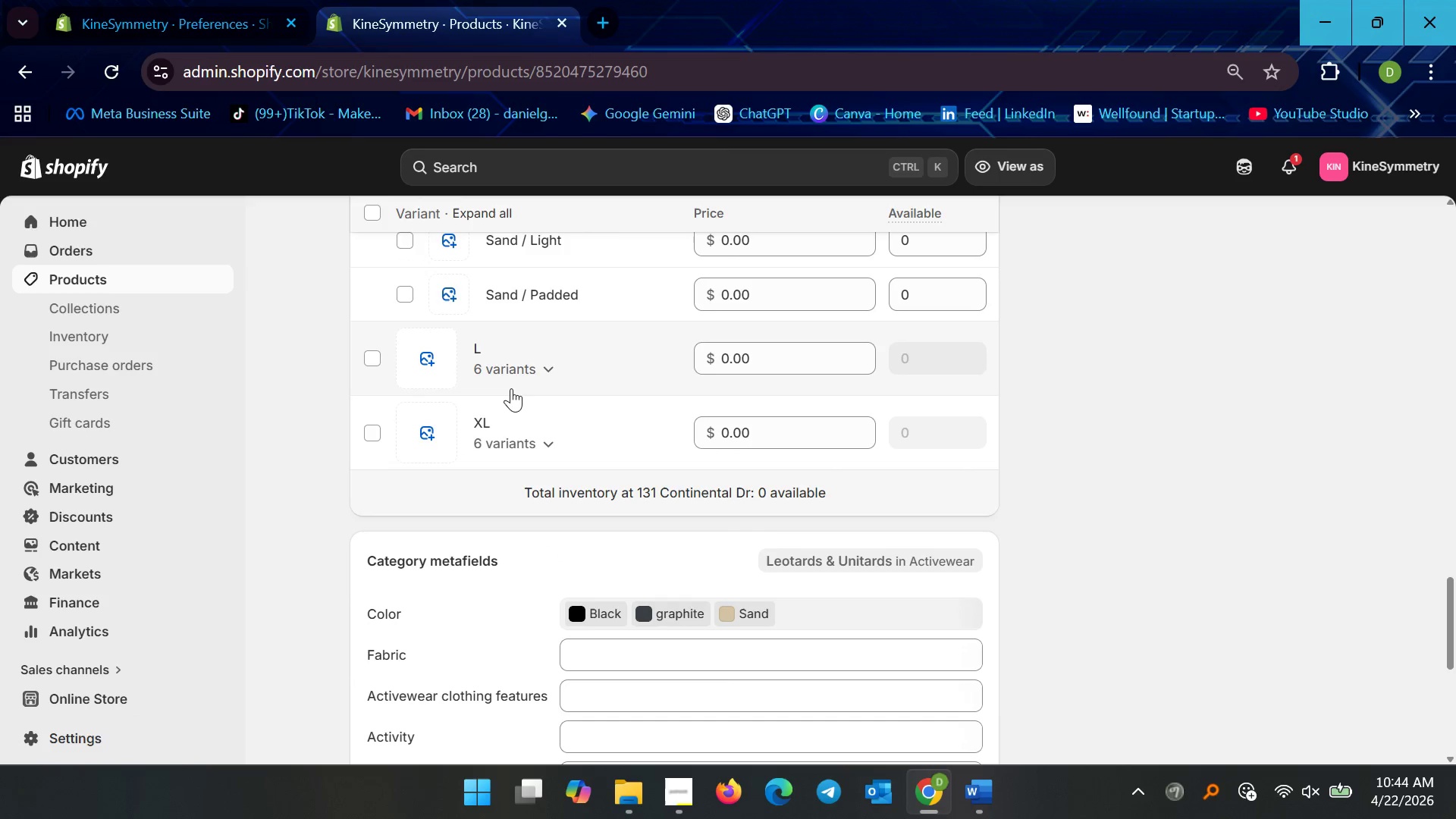 
left_click([524, 365])
 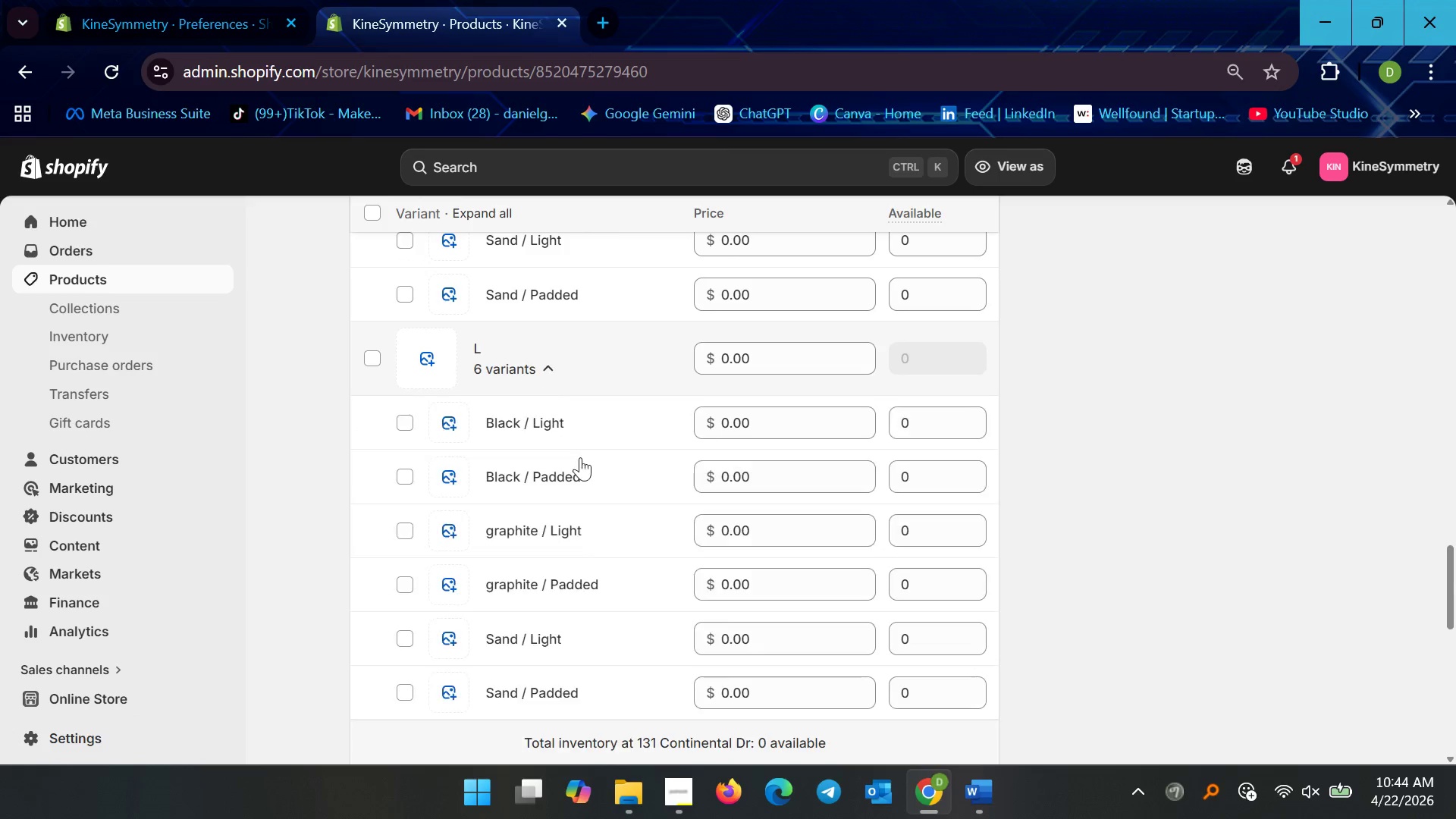 
scroll: coordinate [584, 469], scroll_direction: down, amount: 5.0
 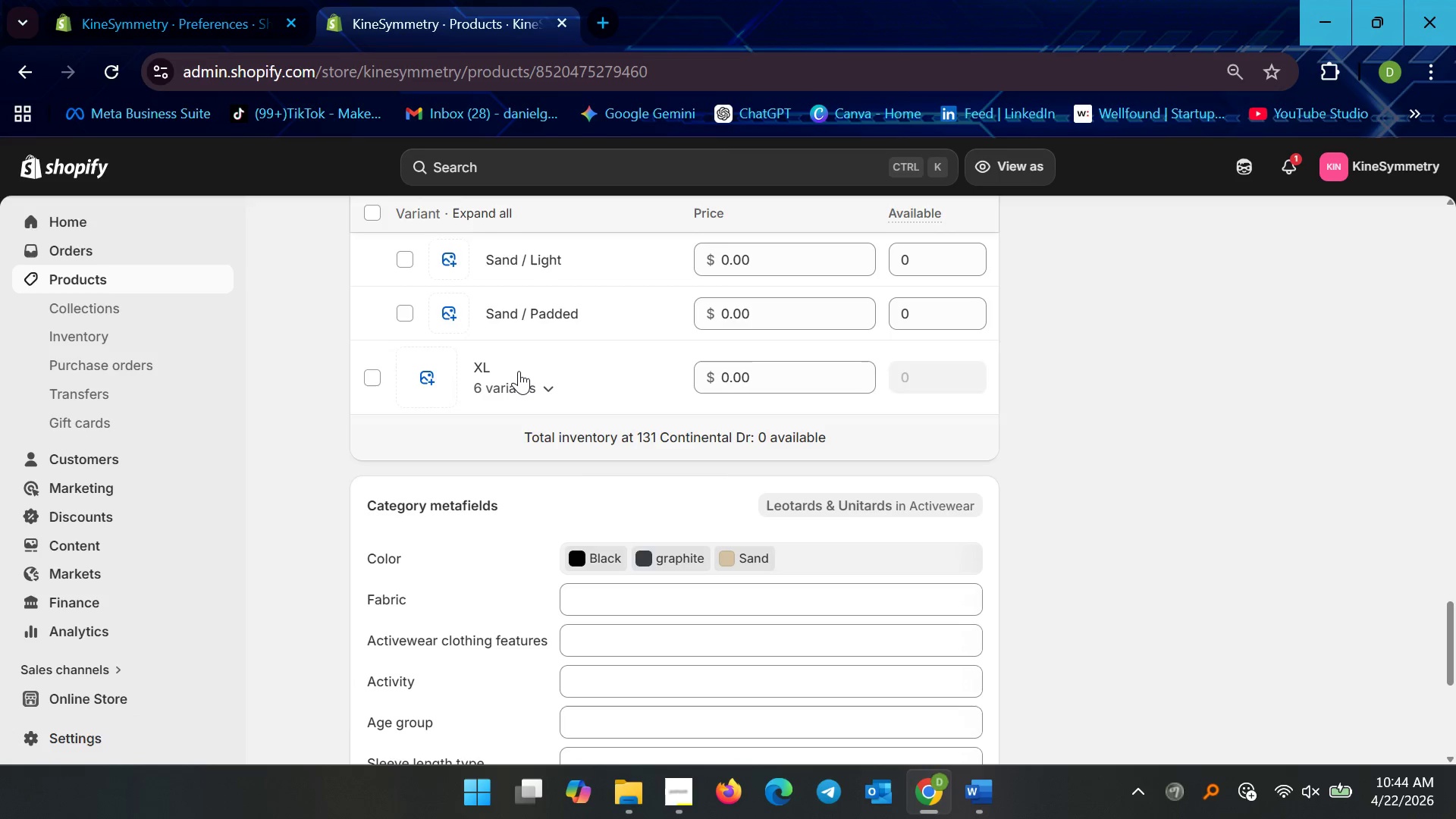 
left_click([519, 371])
 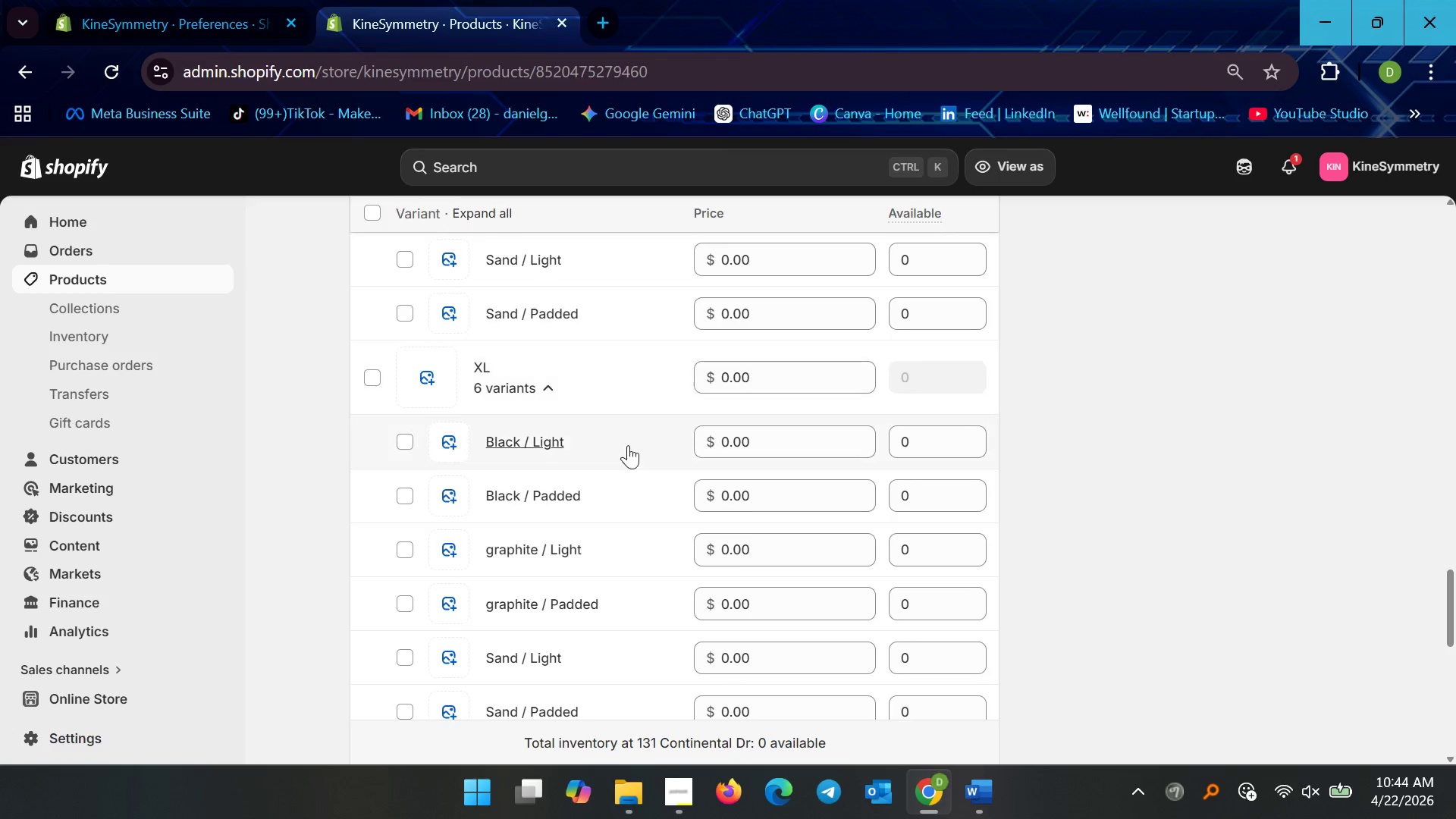 
scroll: coordinate [640, 460], scroll_direction: up, amount: 15.0
 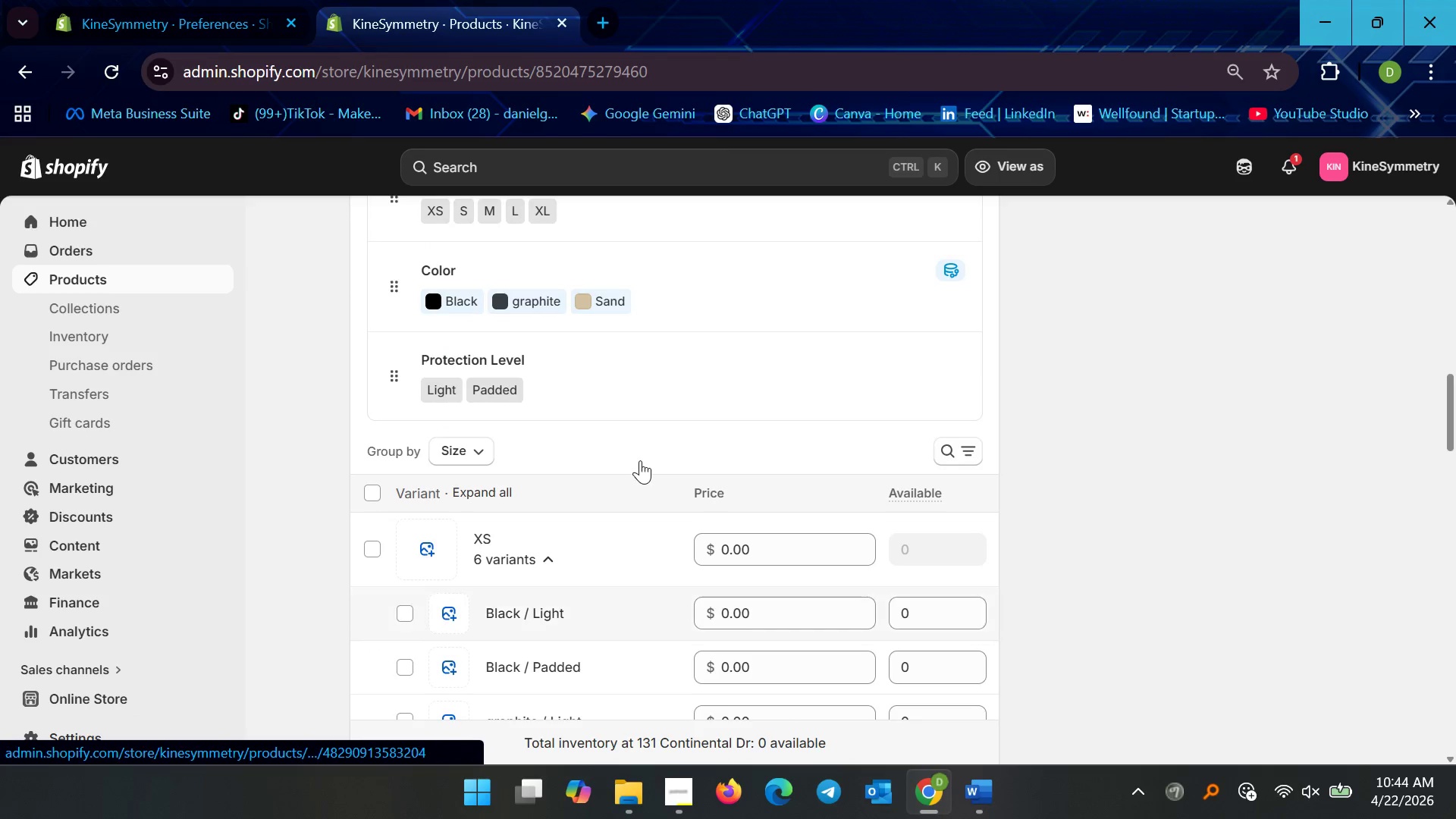 
scroll: coordinate [631, 474], scroll_direction: down, amount: 3.0
 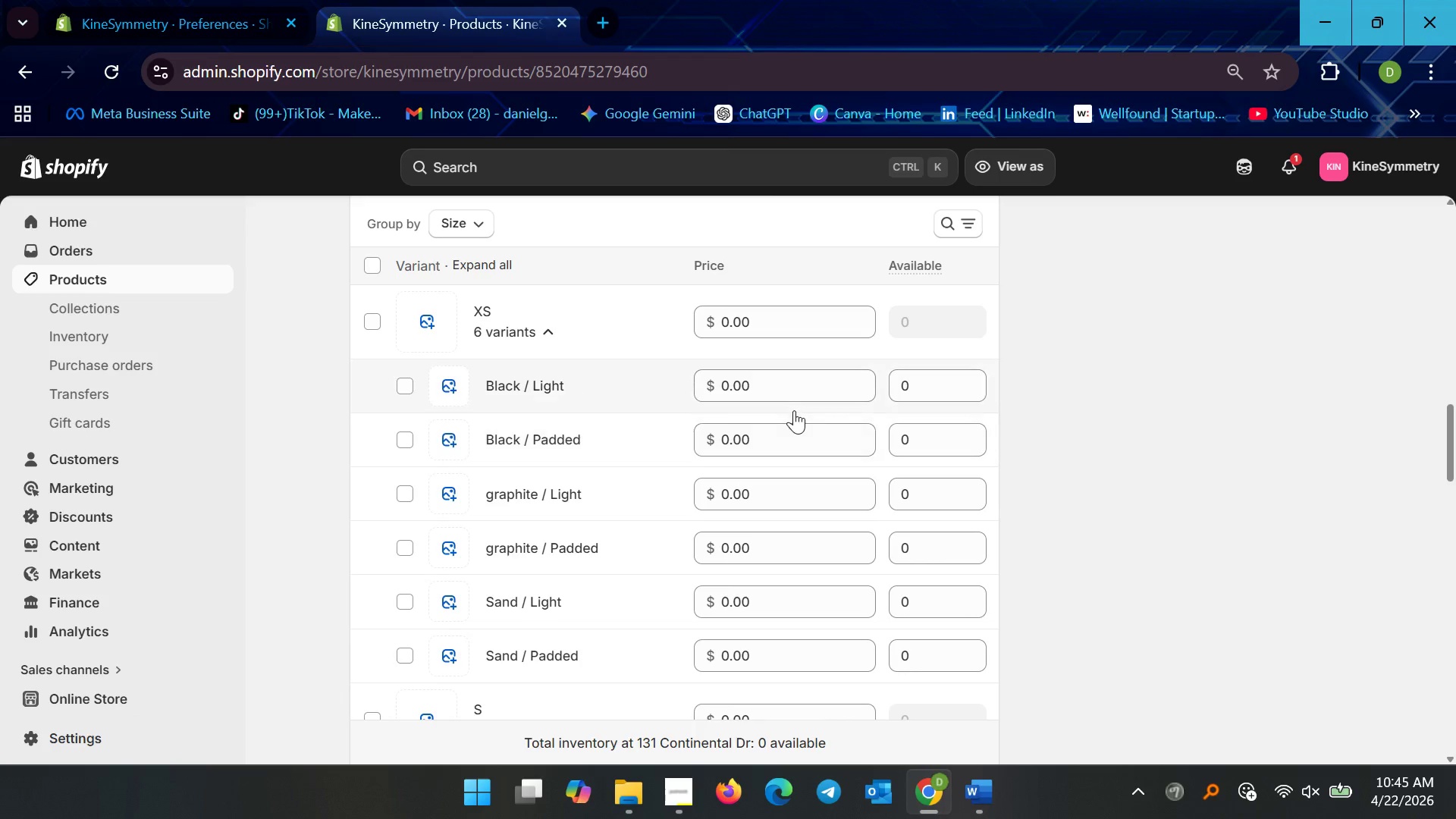 
left_click([786, 381])
 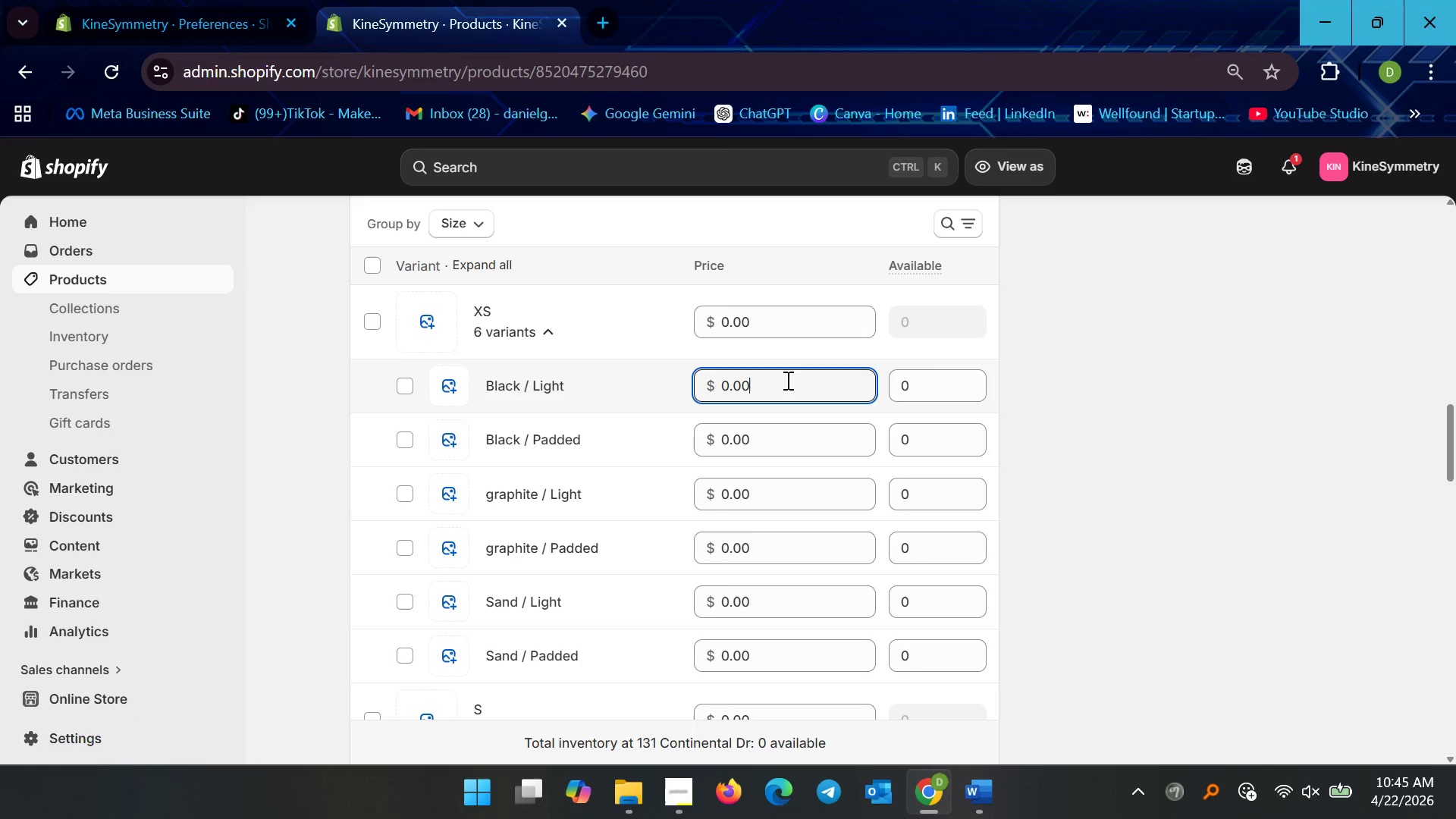 
left_click([786, 380])
 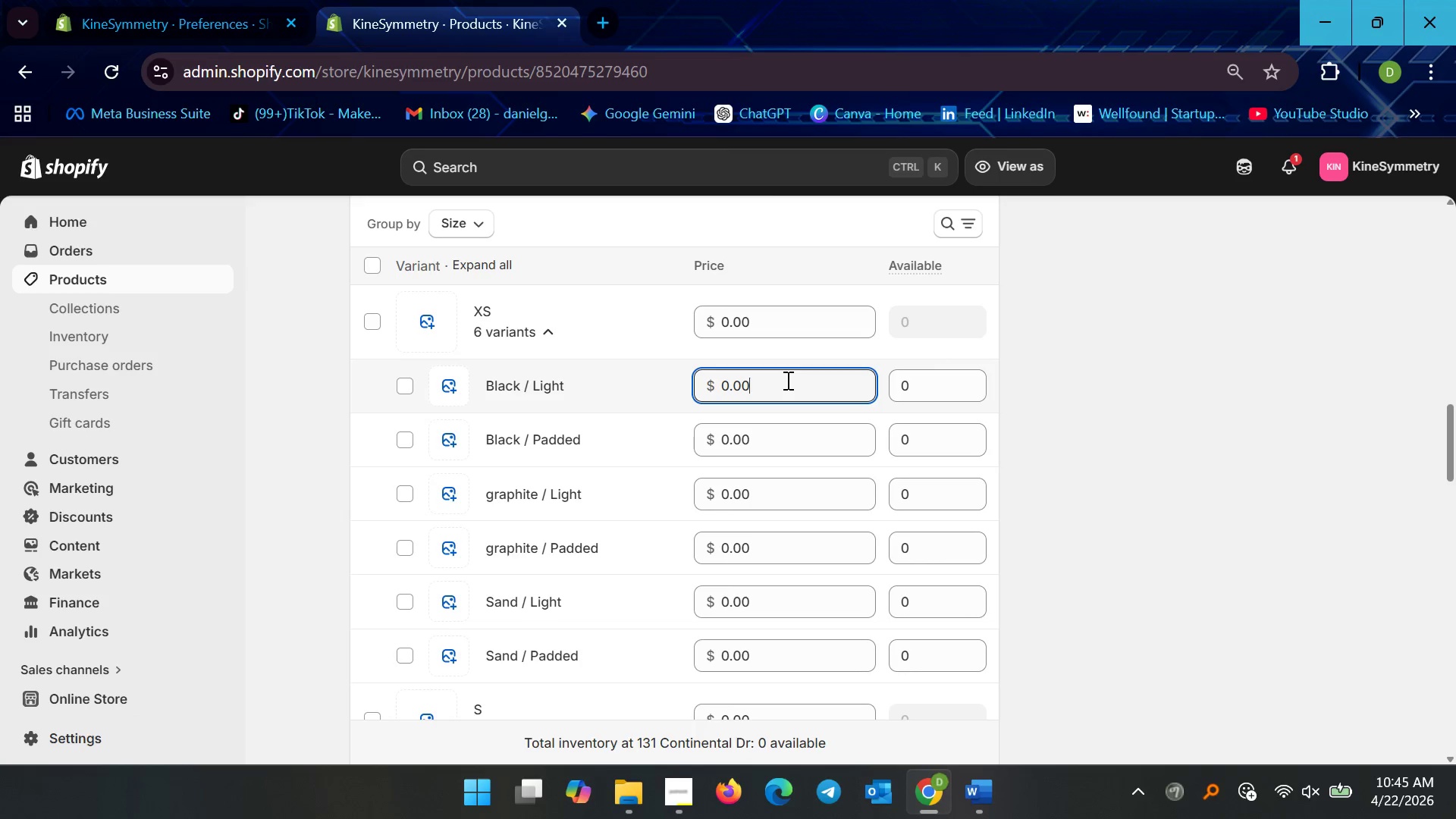 
key(Control+ControlLeft)
 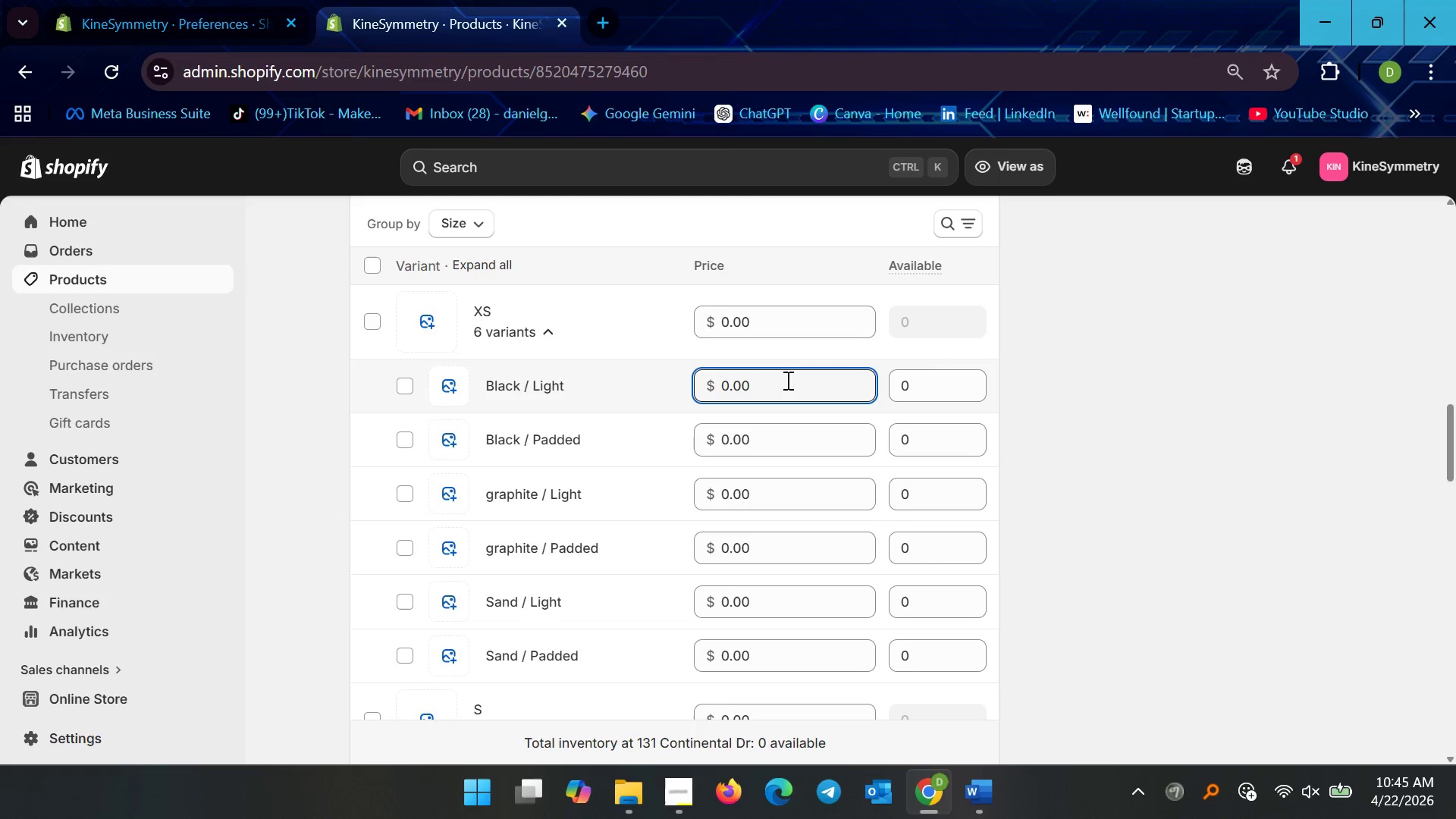 
key(A)
 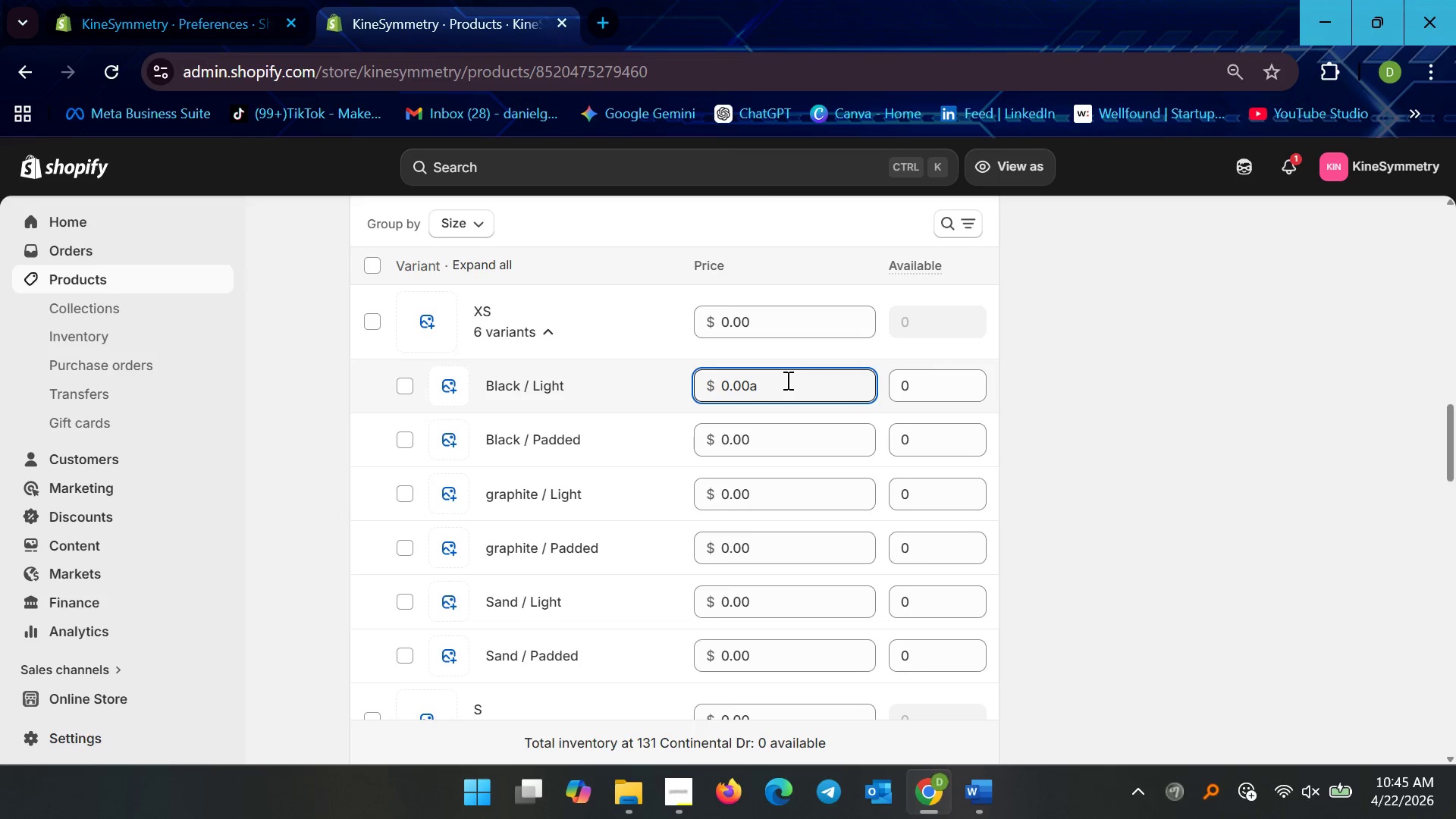 
key(Backspace)
 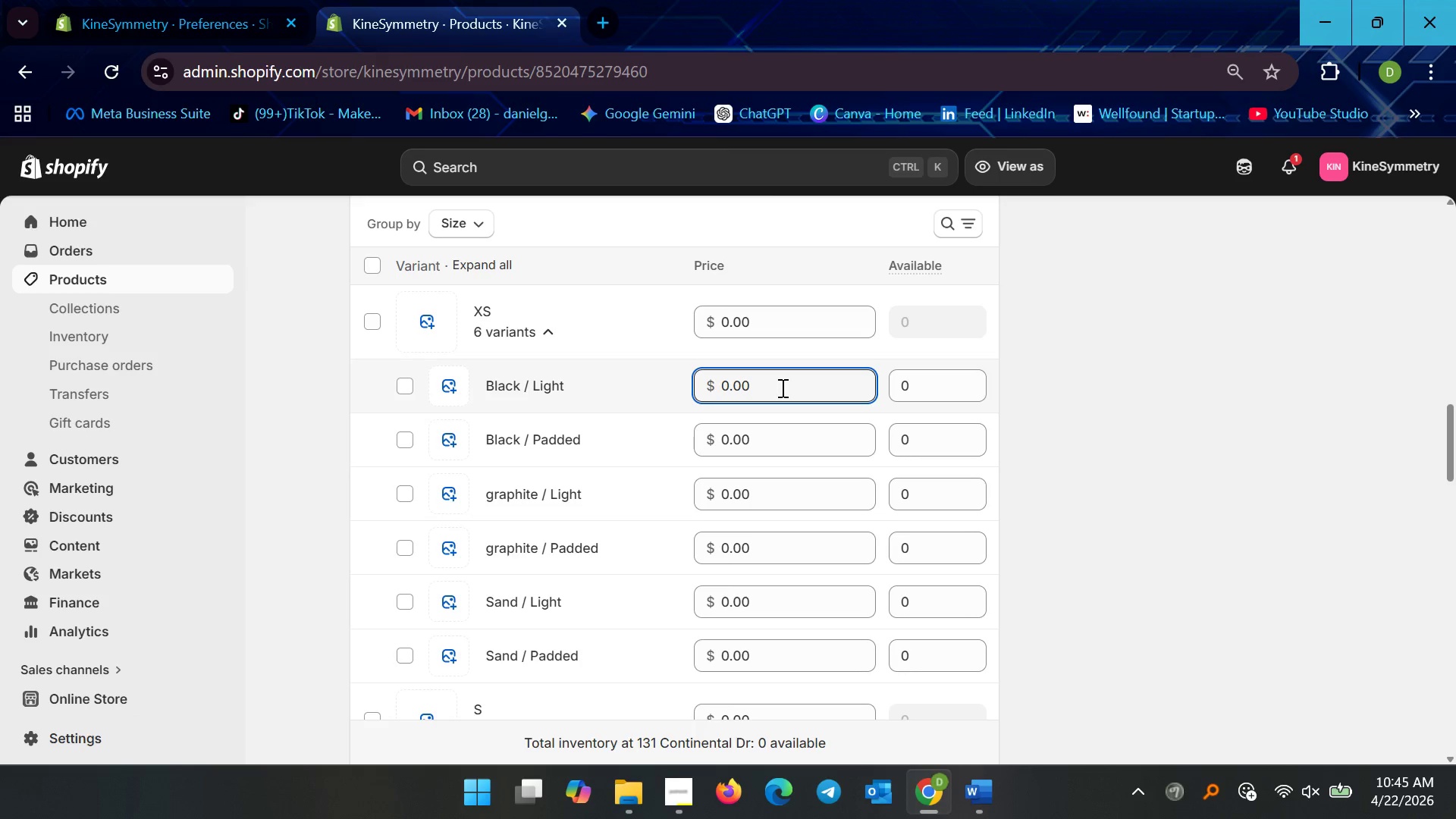 
wait(19.8)
 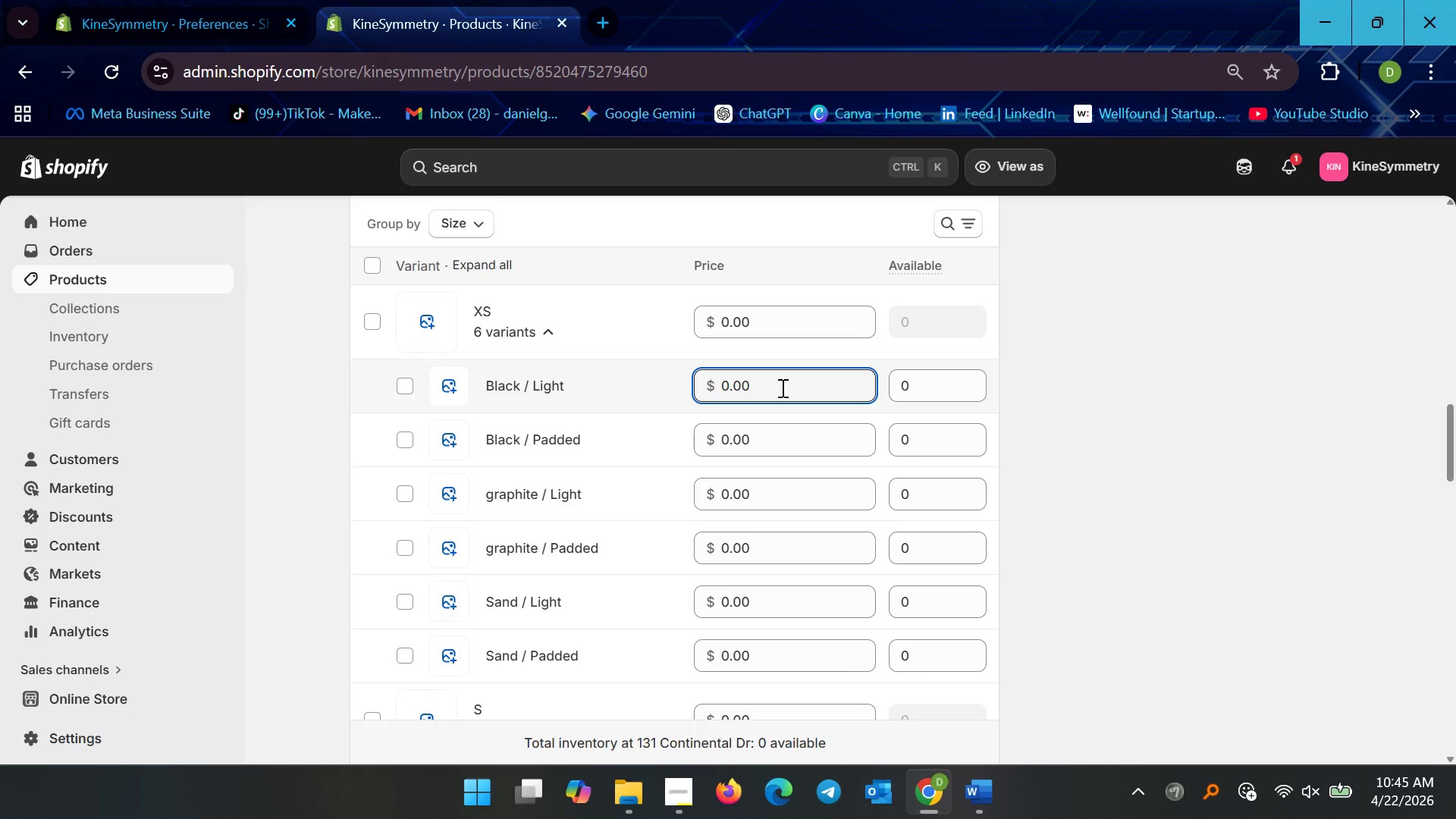 
scroll: coordinate [630, 487], scroll_direction: down, amount: 1.0
 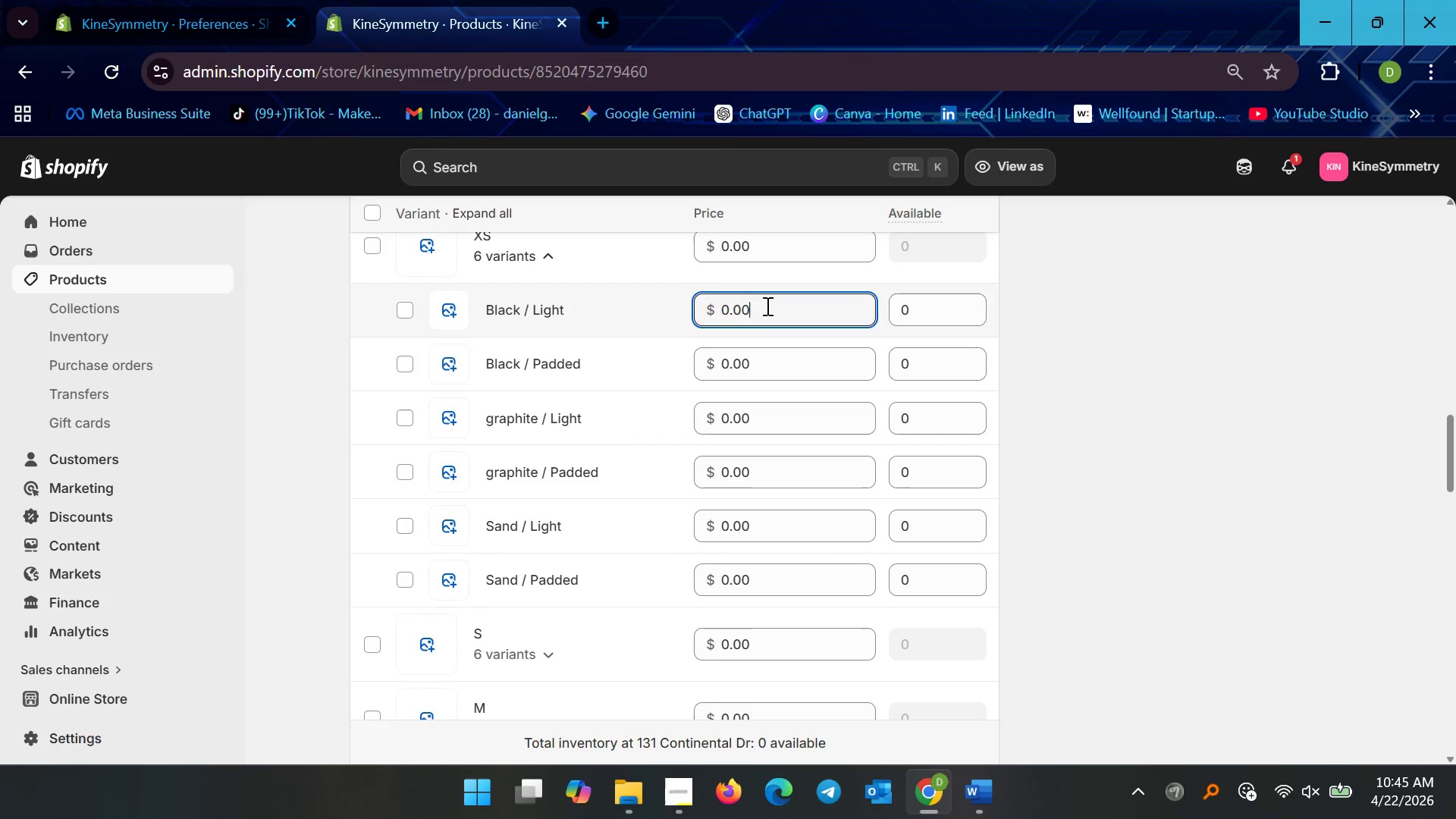 
scroll: coordinate [767, 349], scroll_direction: up, amount: 2.0
 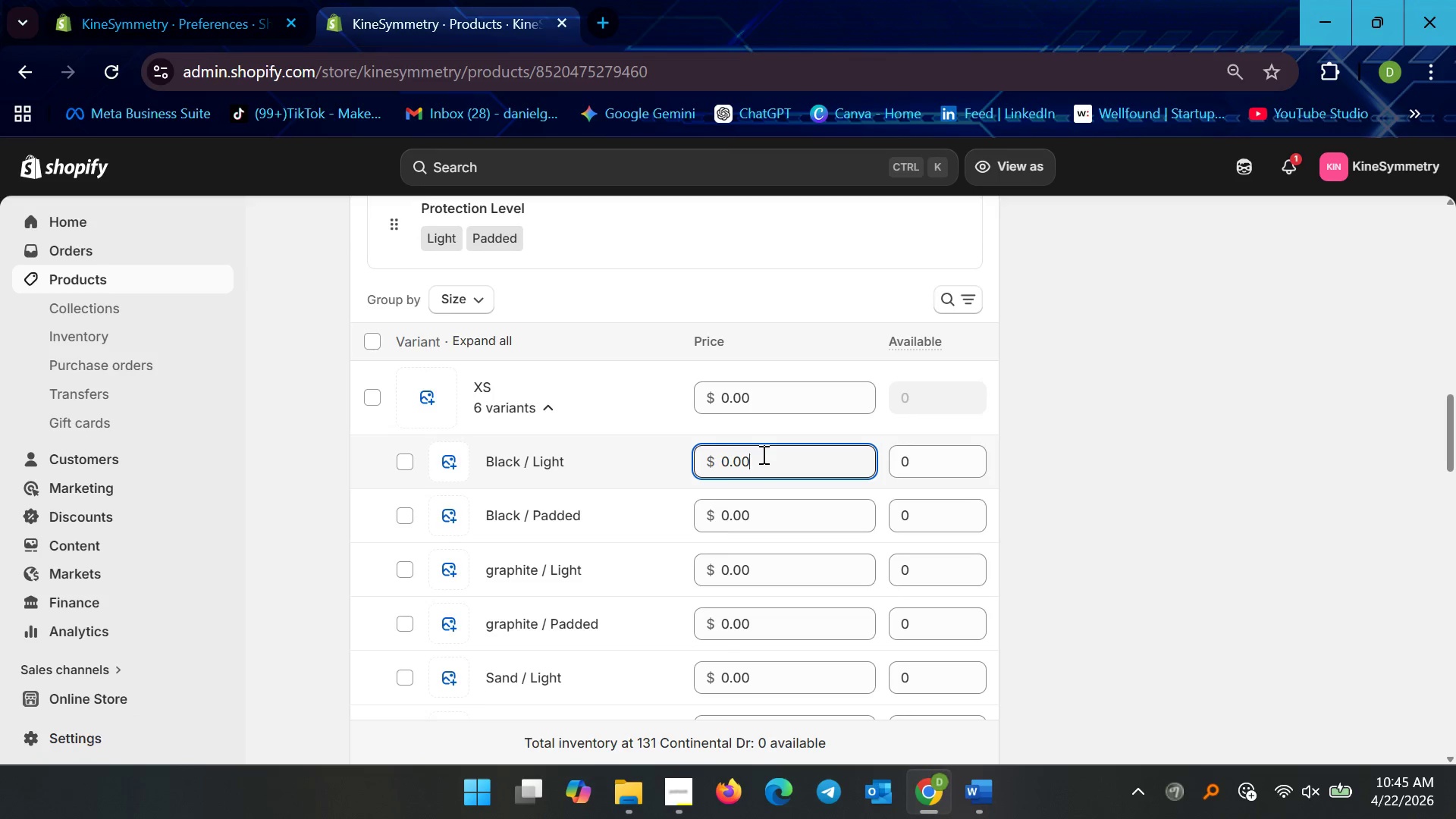 
scroll: coordinate [758, 462], scroll_direction: none, amount: 0.0
 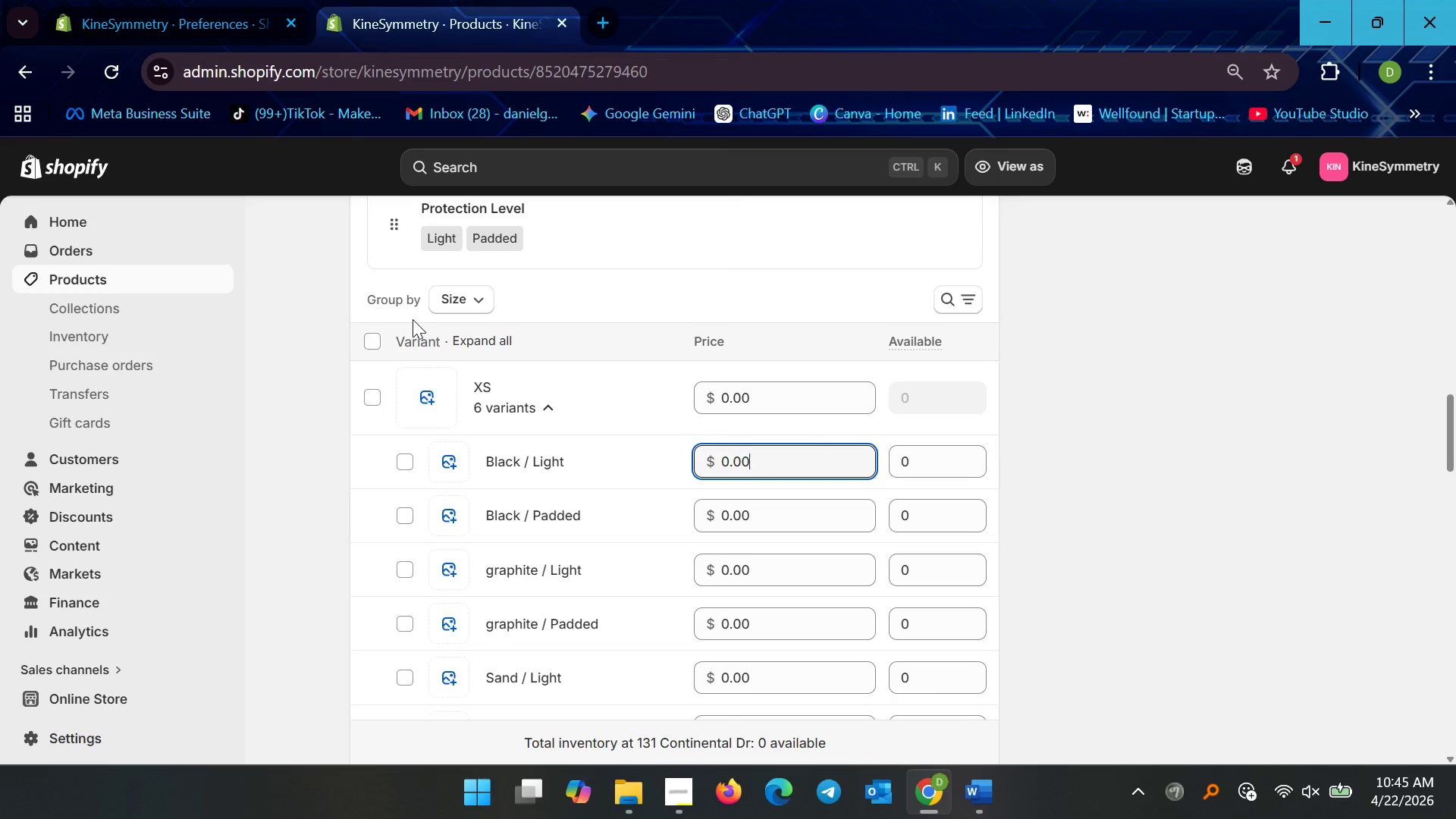 
left_click([478, 337])
 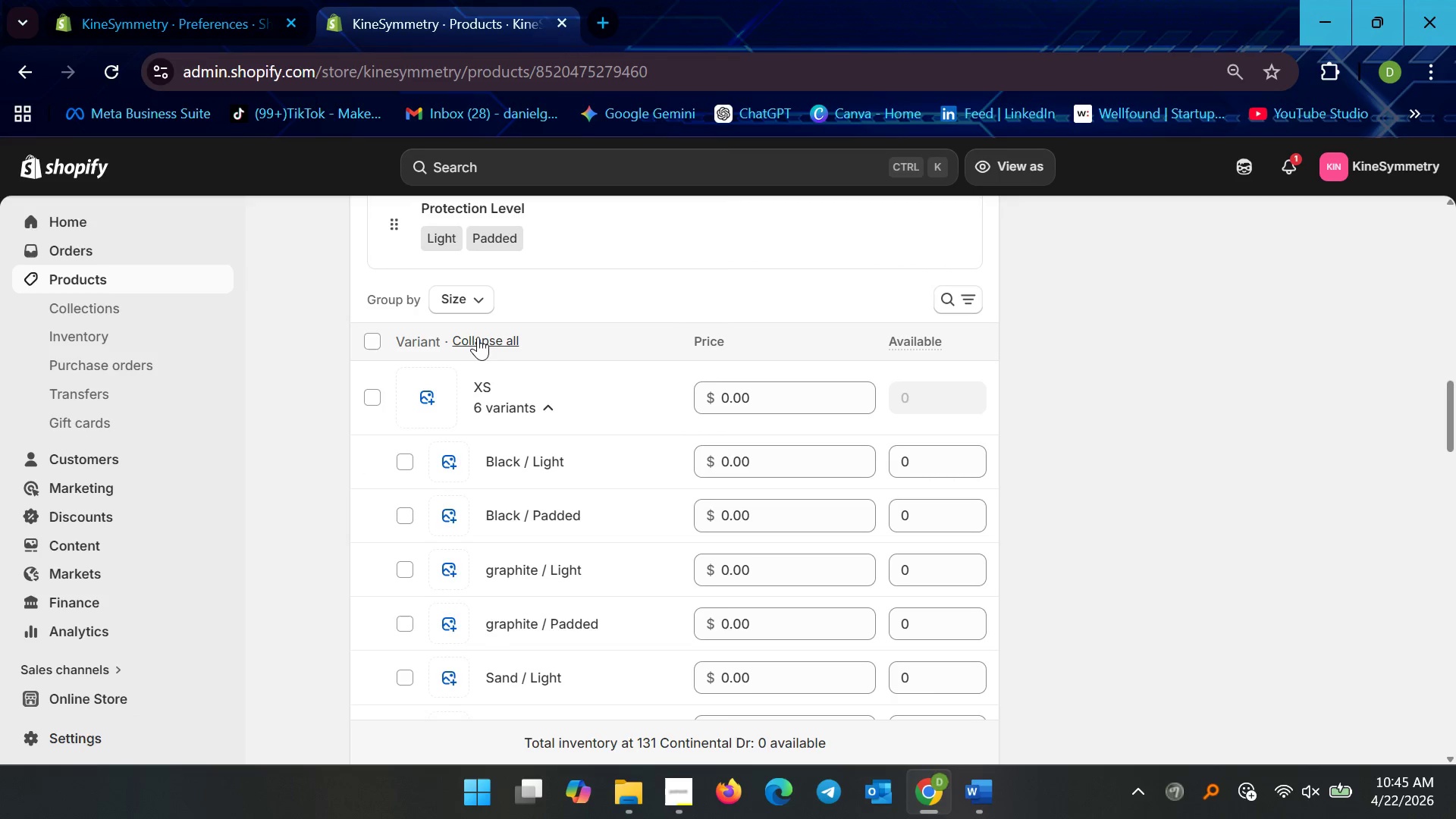 
left_click([479, 337])
 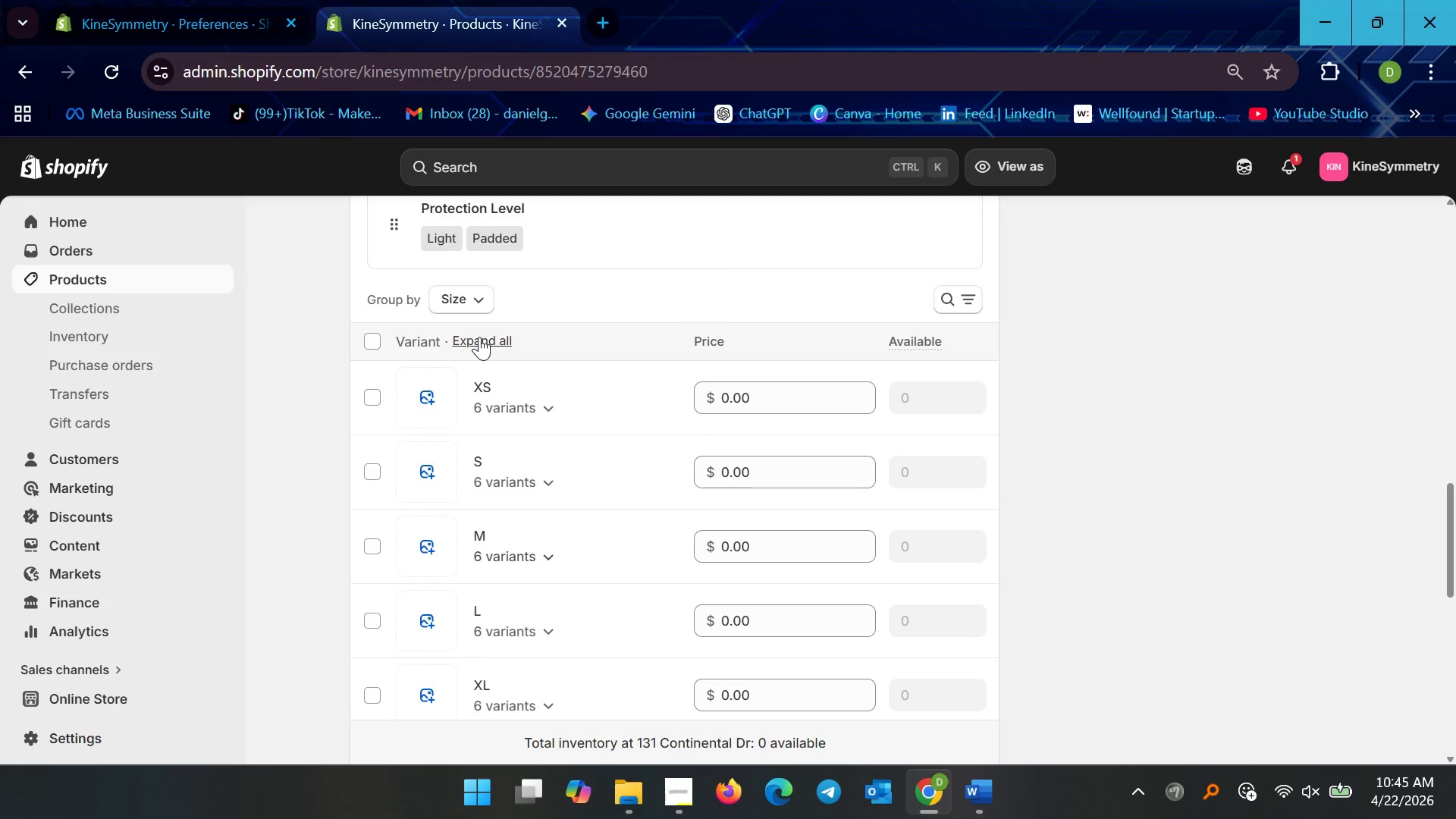 
left_click([479, 337])
 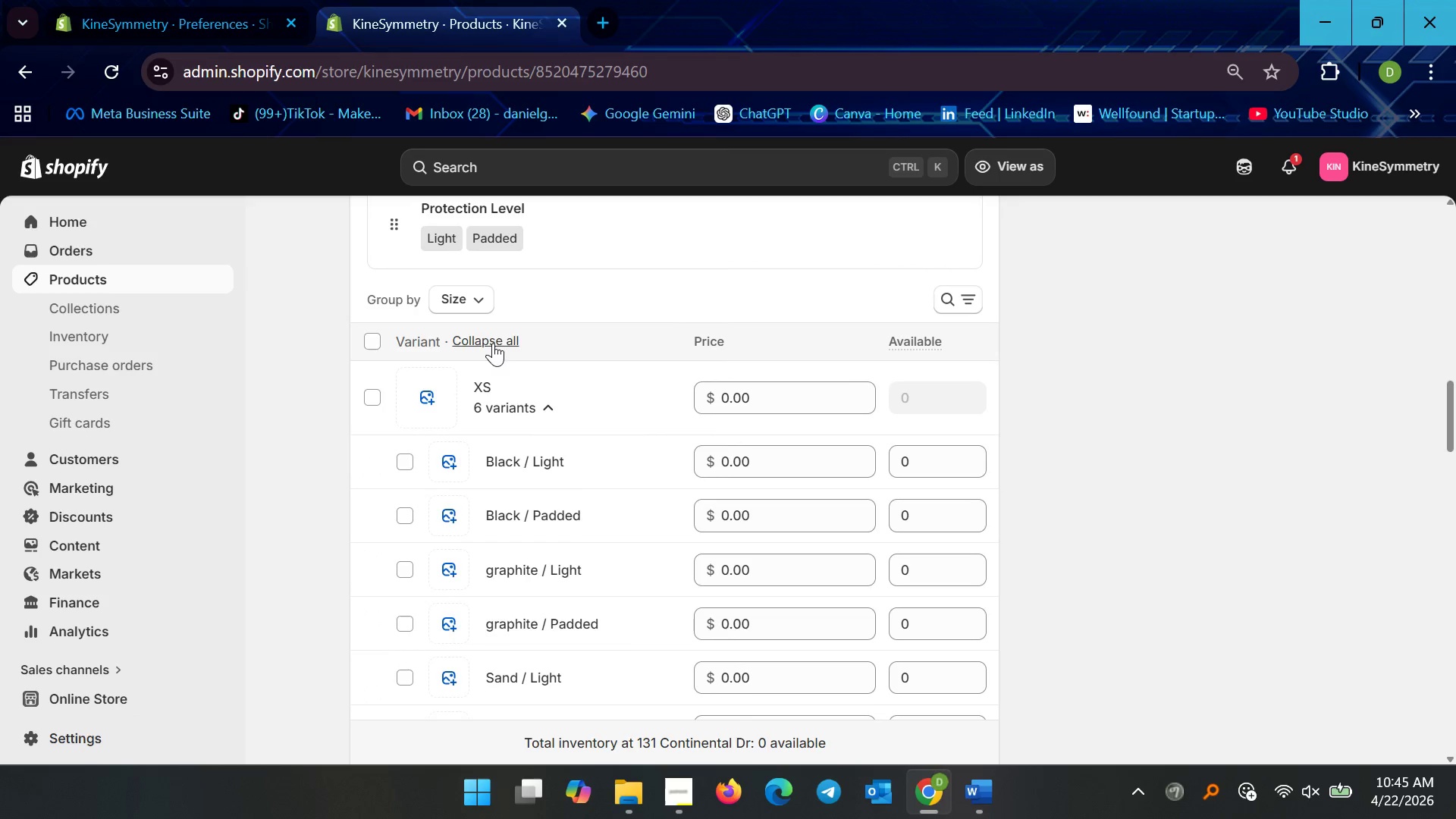 
scroll: coordinate [726, 488], scroll_direction: down, amount: 2.0
 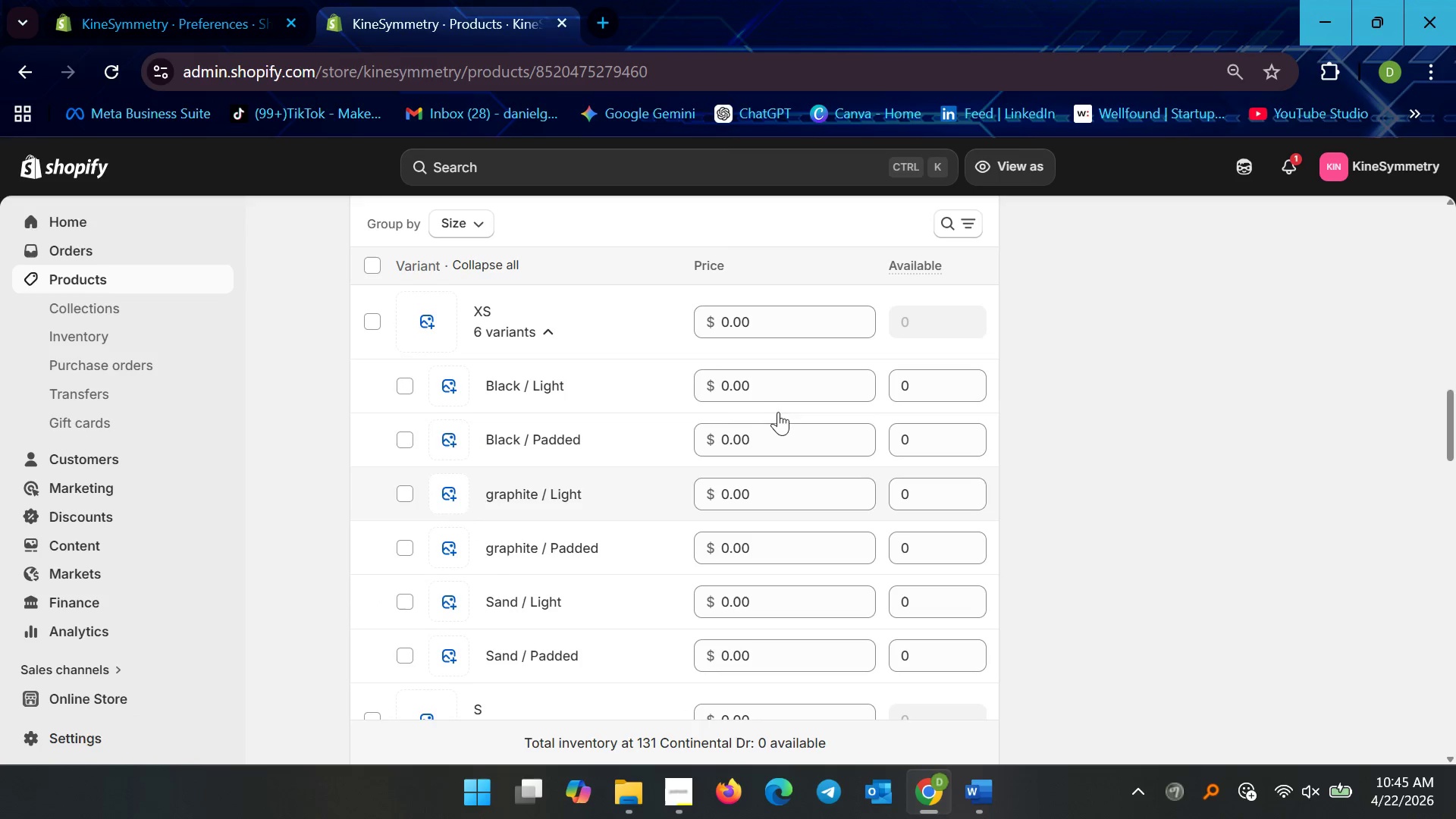 
left_click([774, 381])
 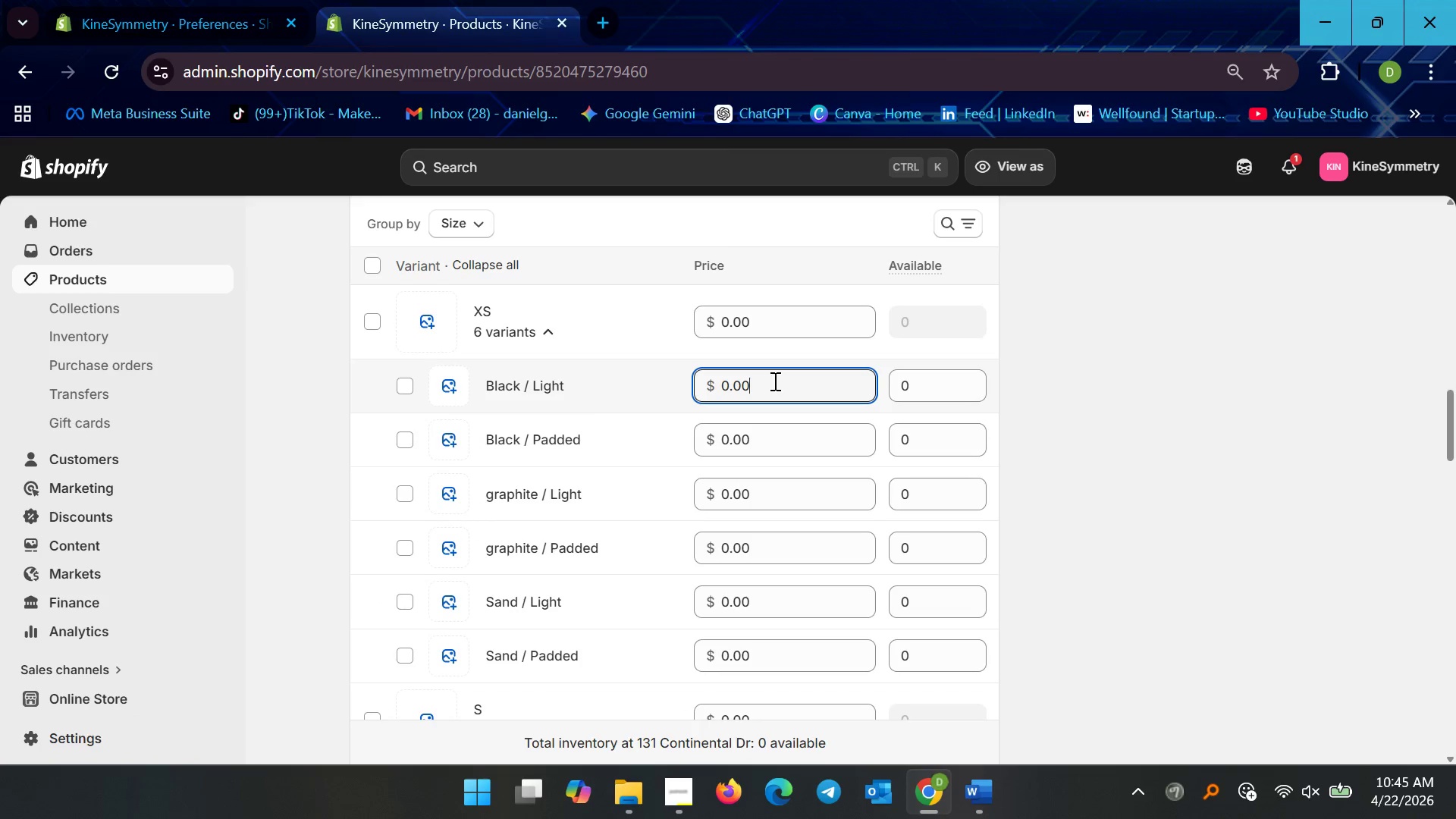 
left_click_drag(start_coordinate=[780, 381], to_coordinate=[654, 363])
 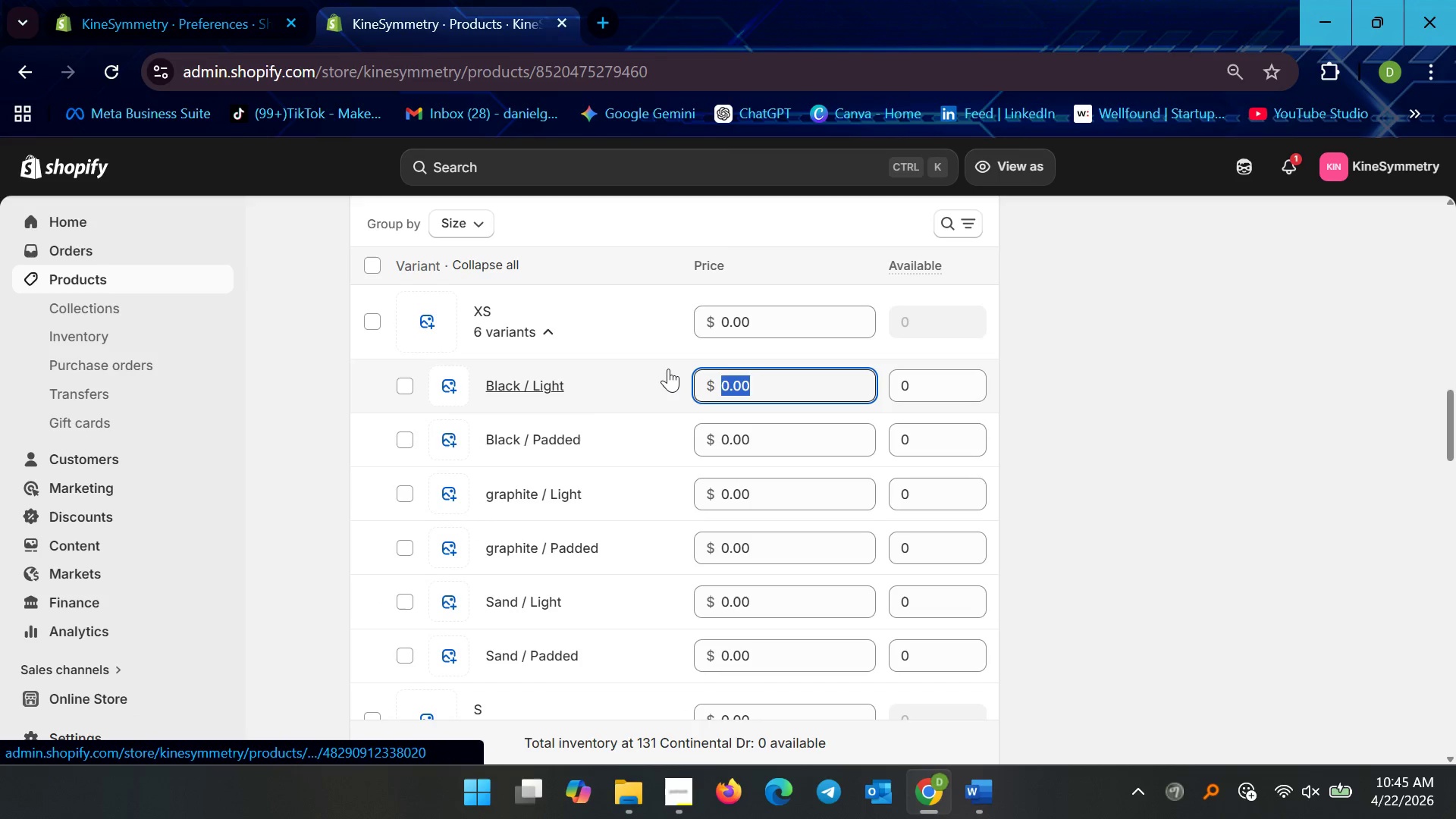 
type(89.99)
 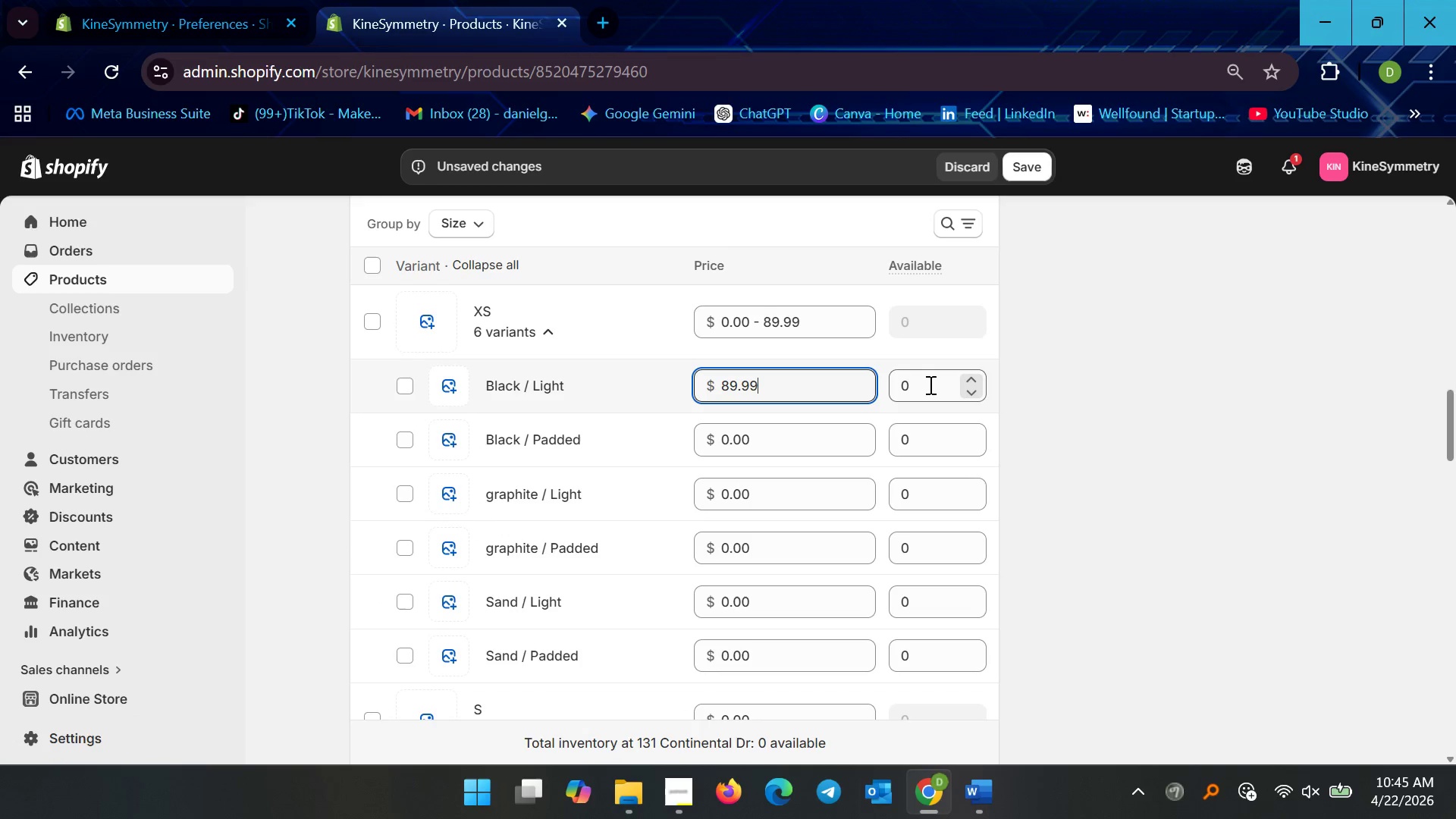 
left_click([929, 384])
 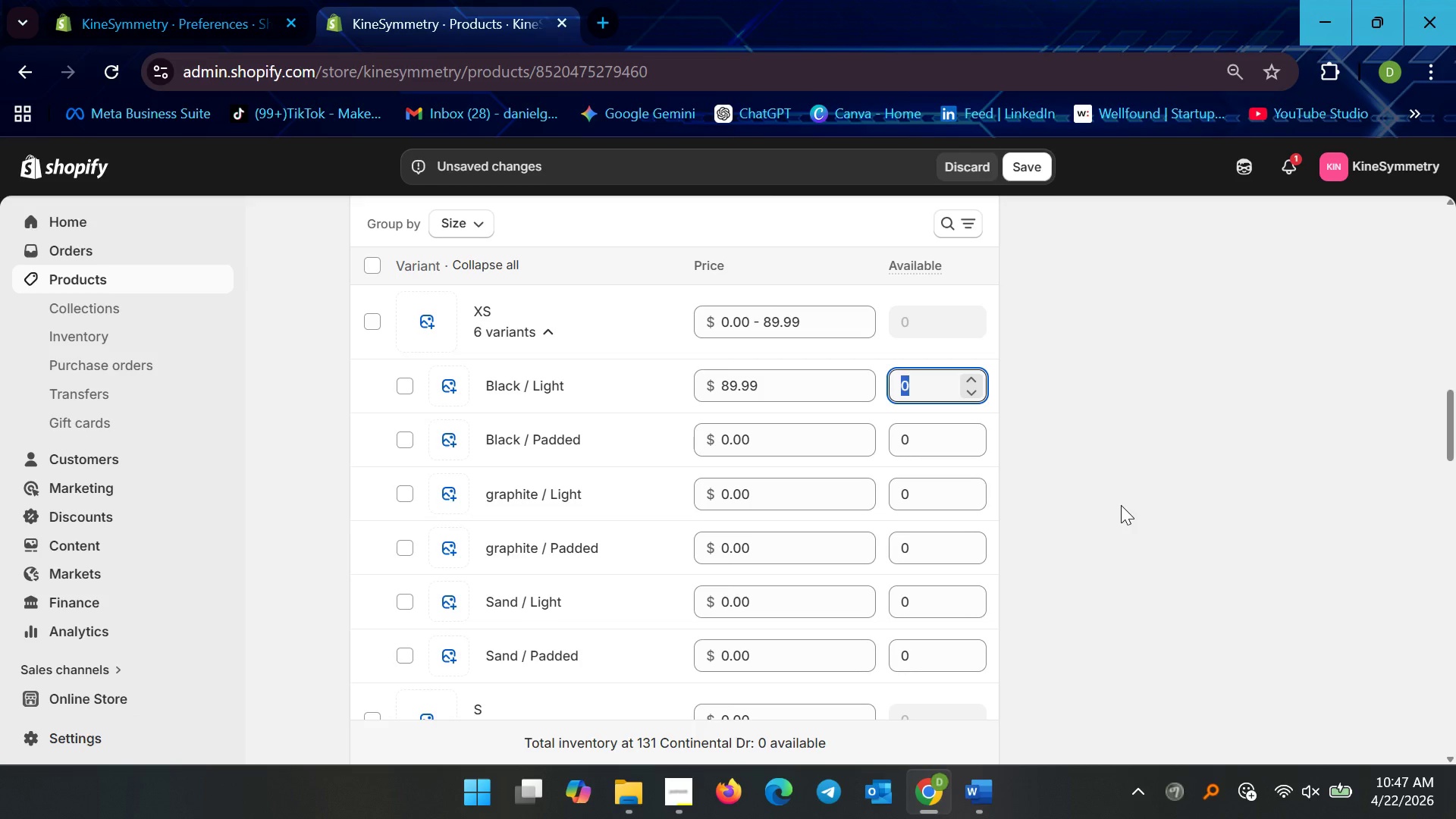 
wait(114.3)
 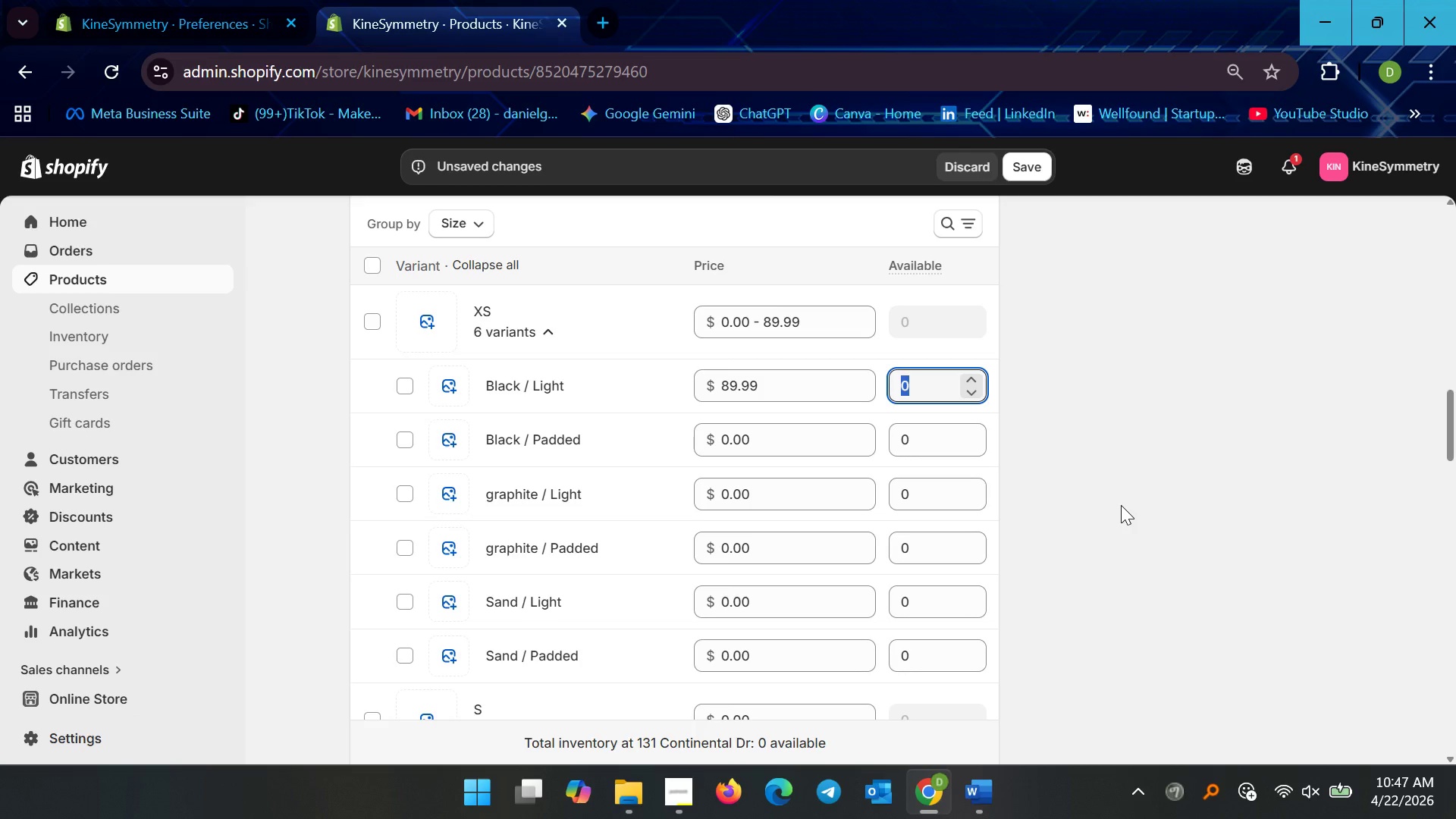 
left_click([689, 796])